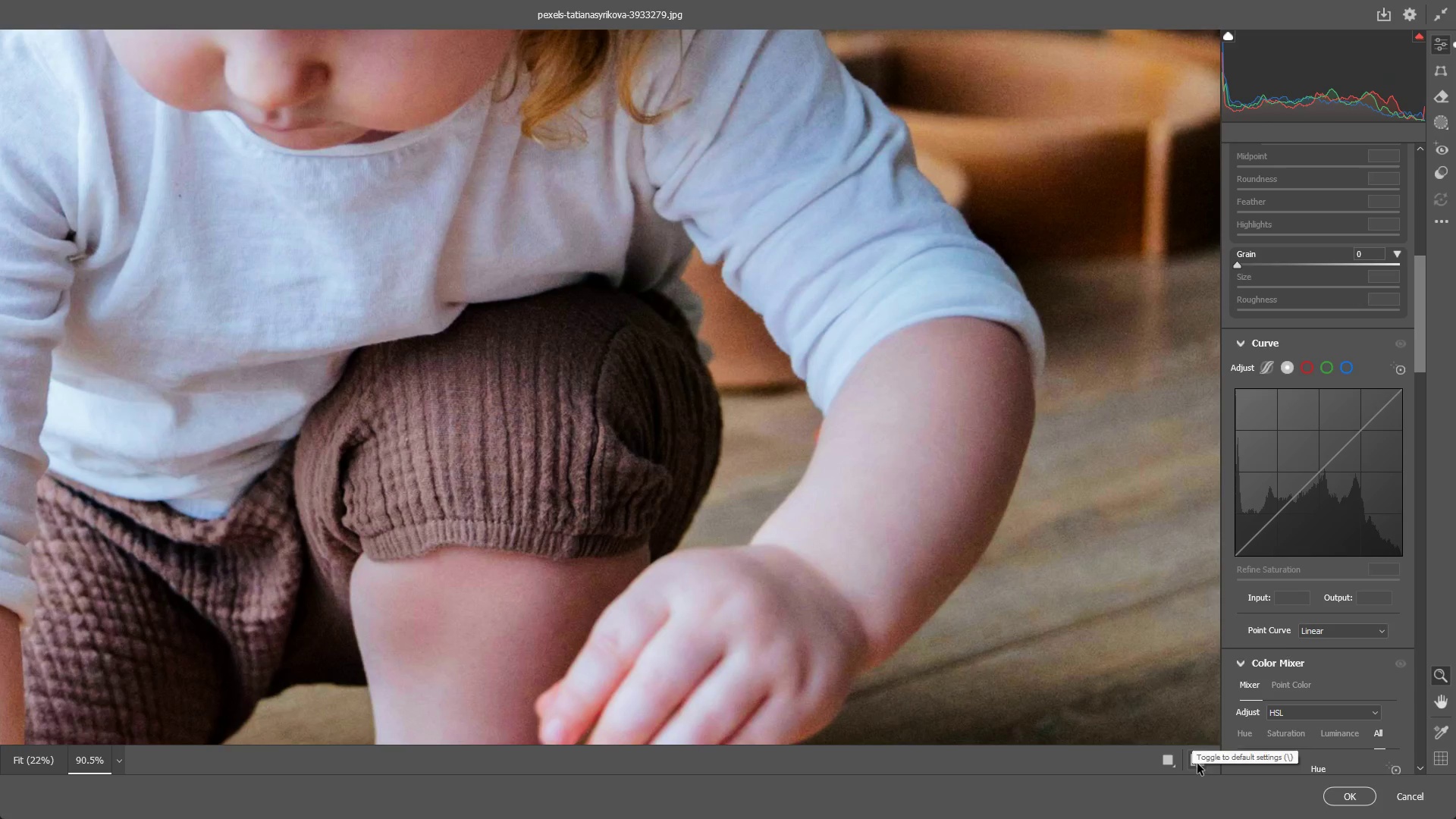 
scroll: coordinate [1346, 577], scroll_direction: down, amount: 14.0
 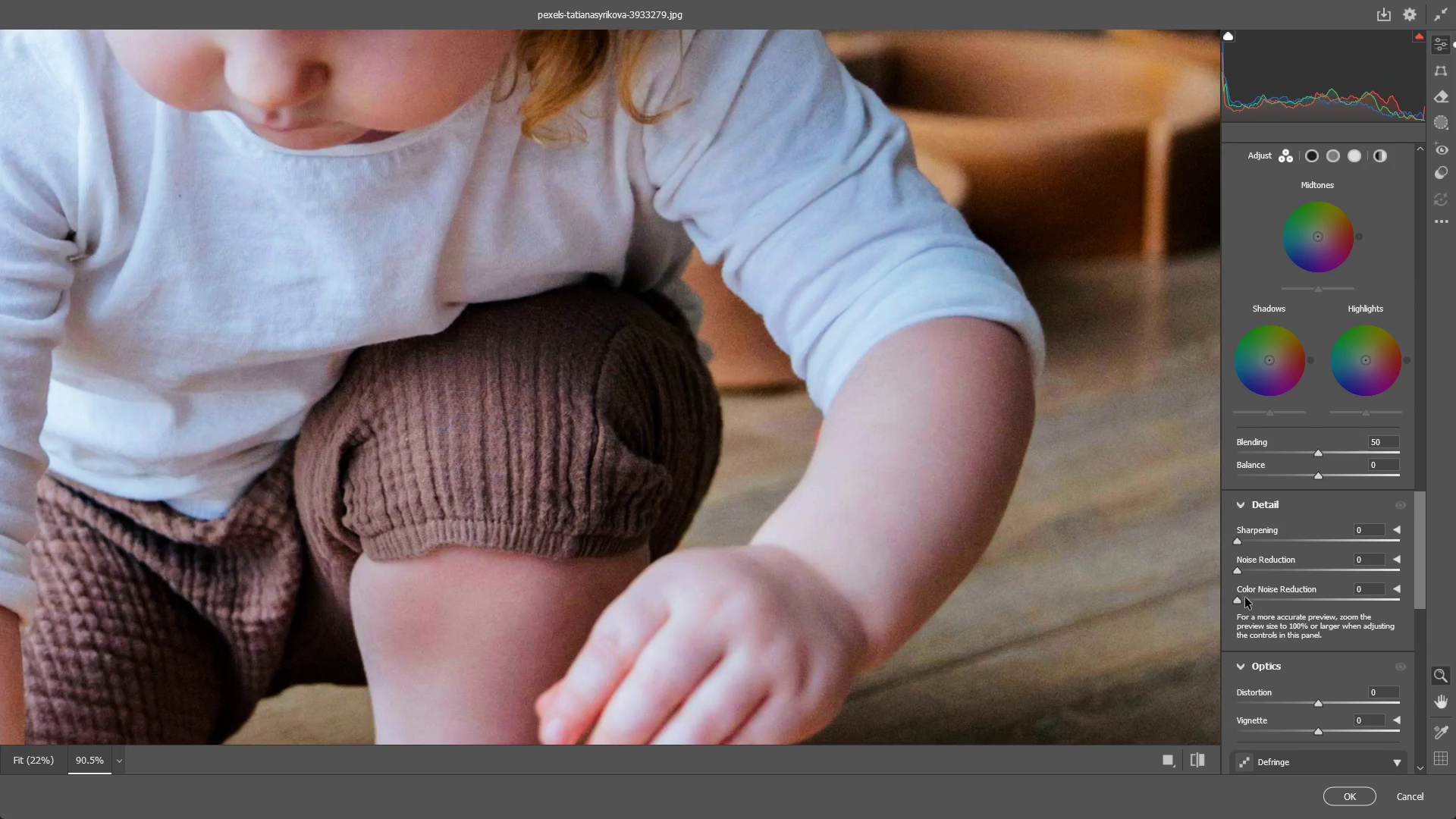 
left_click_drag(start_coordinate=[1243, 602], to_coordinate=[1455, 563])
 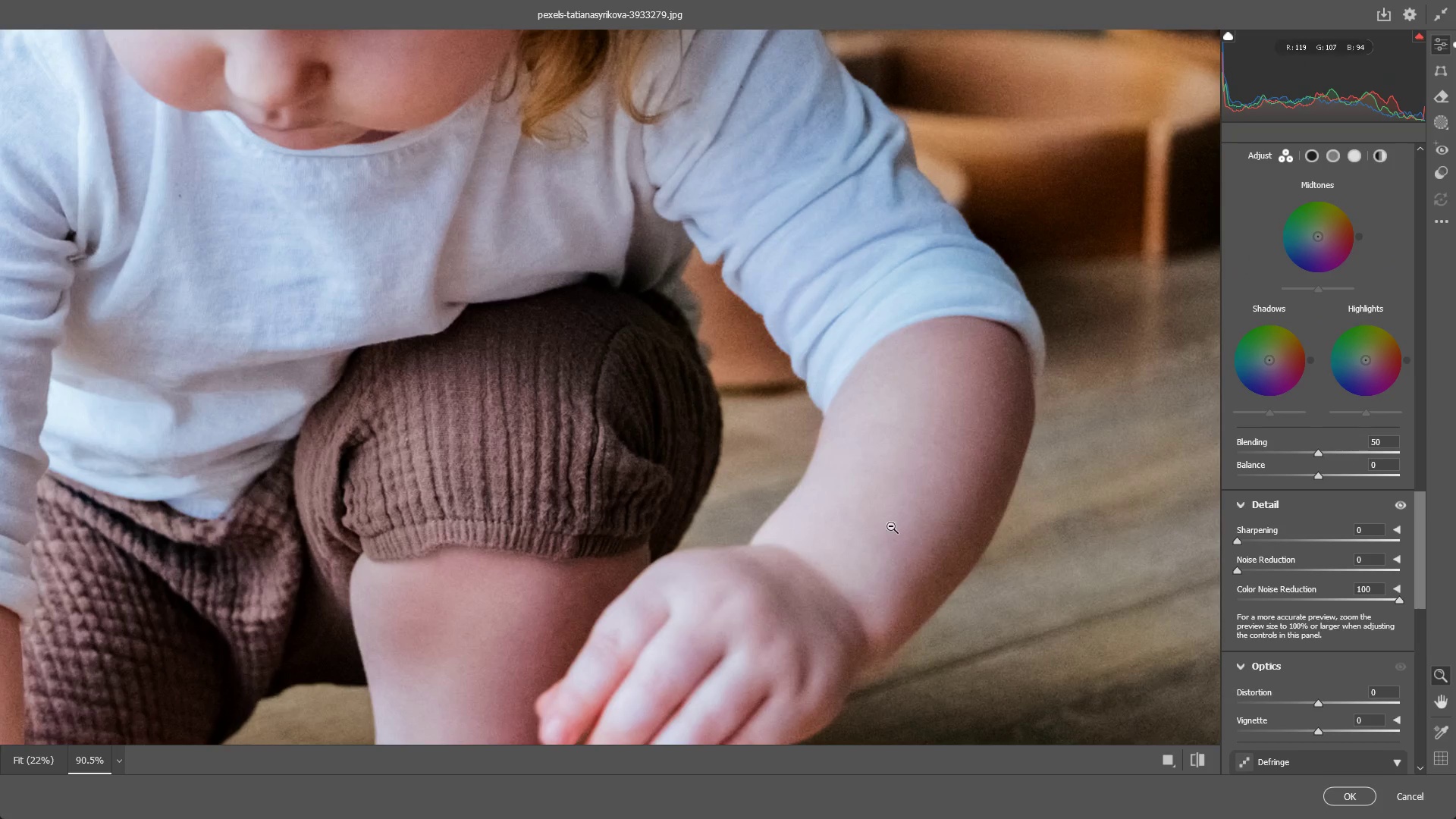 
left_click_drag(start_coordinate=[866, 516], to_coordinate=[755, 519])
 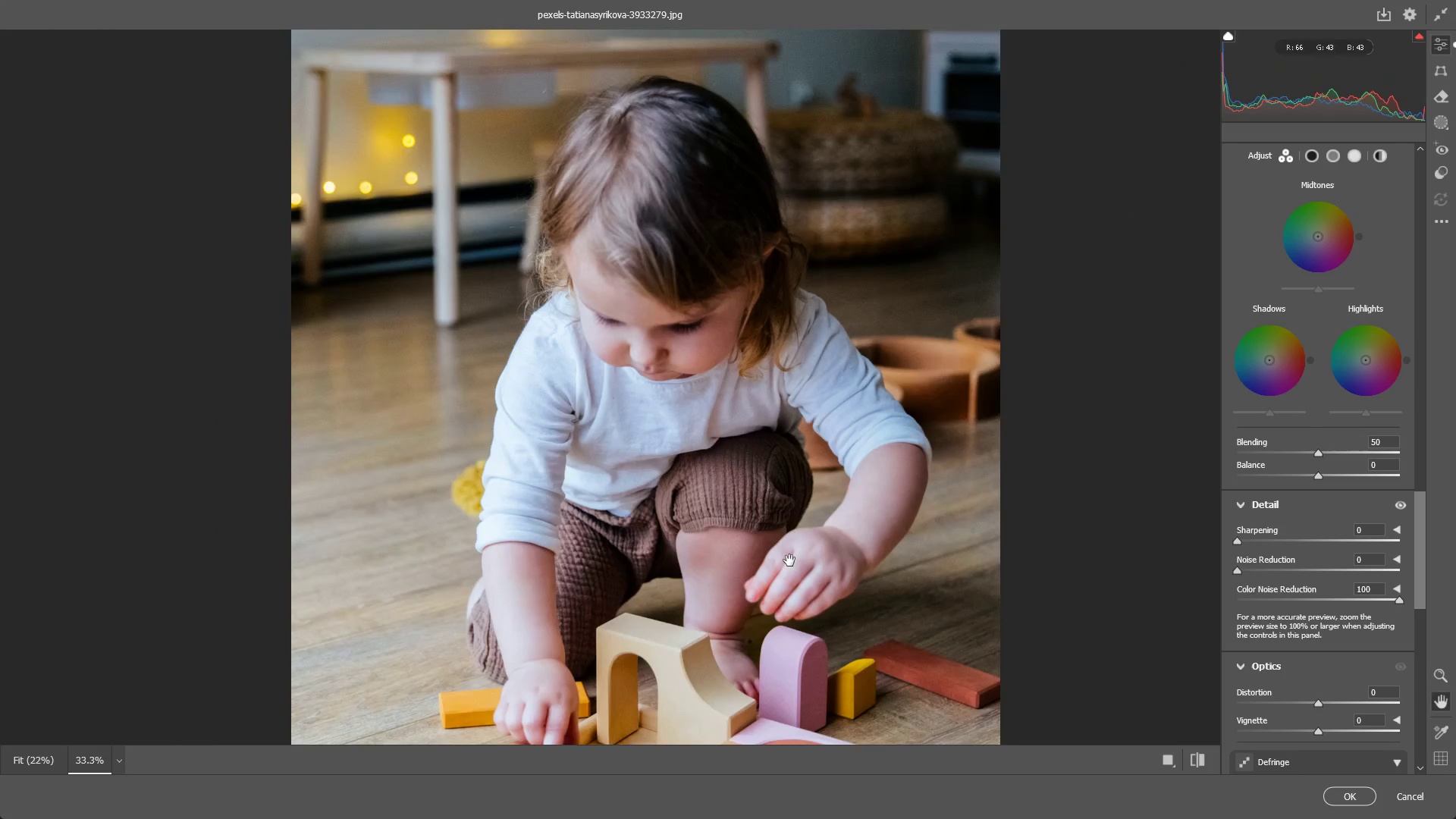 
hold_key(key=Space, duration=0.47)
 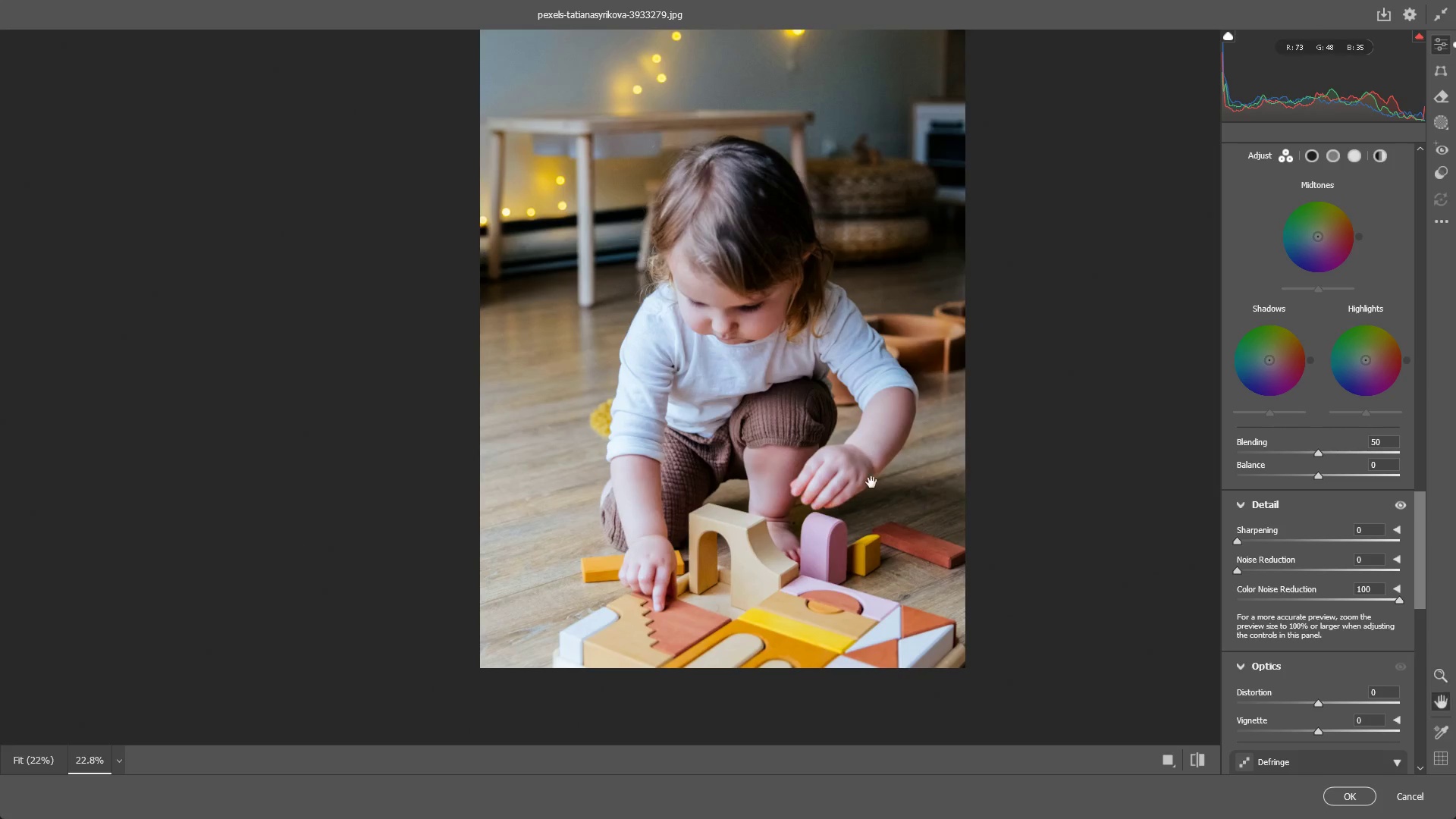 
left_click_drag(start_coordinate=[812, 592], to_coordinate=[816, 484])
 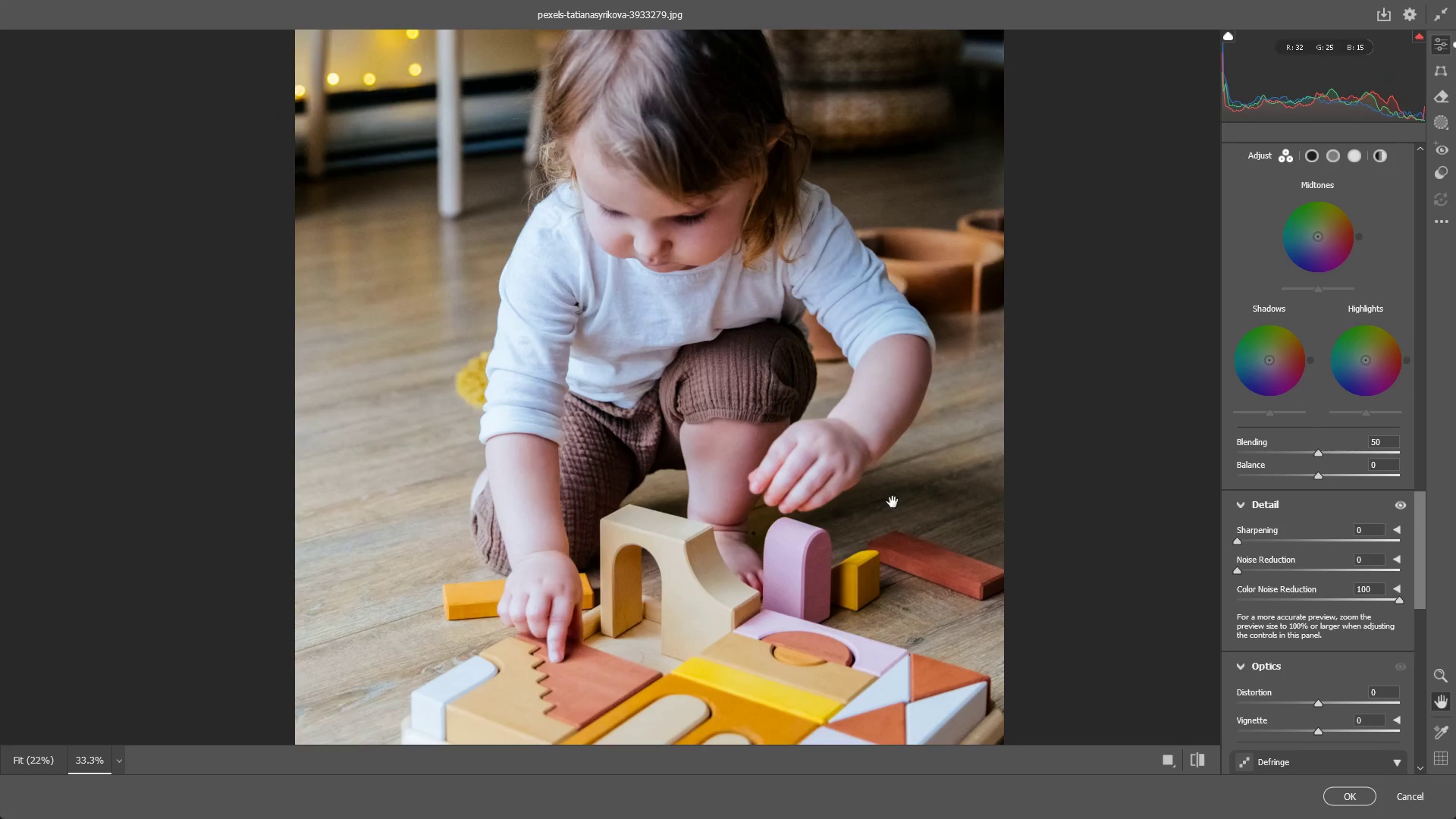 
left_click_drag(start_coordinate=[883, 502], to_coordinate=[841, 510])
 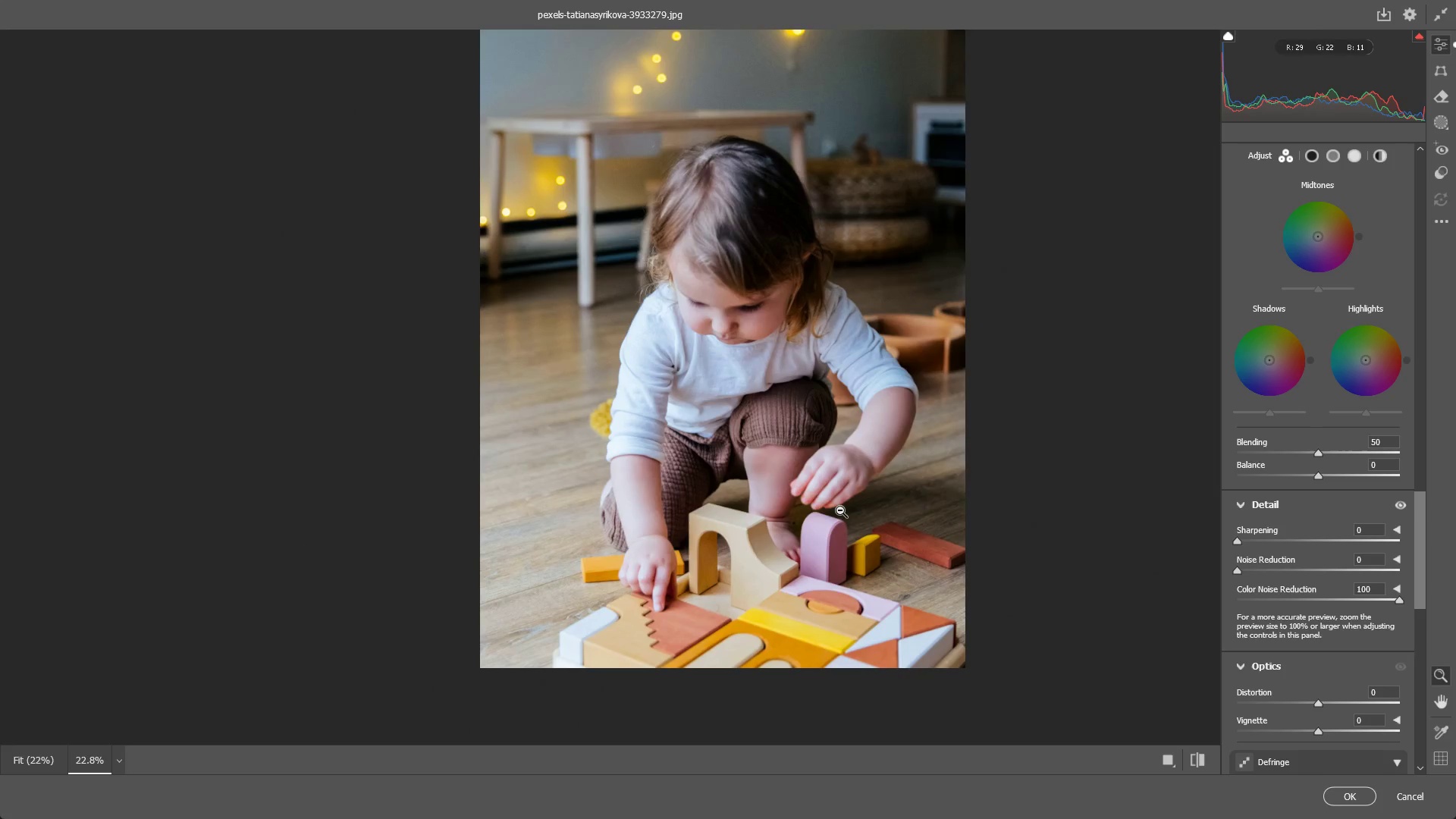 
hold_key(key=Space, duration=0.52)
 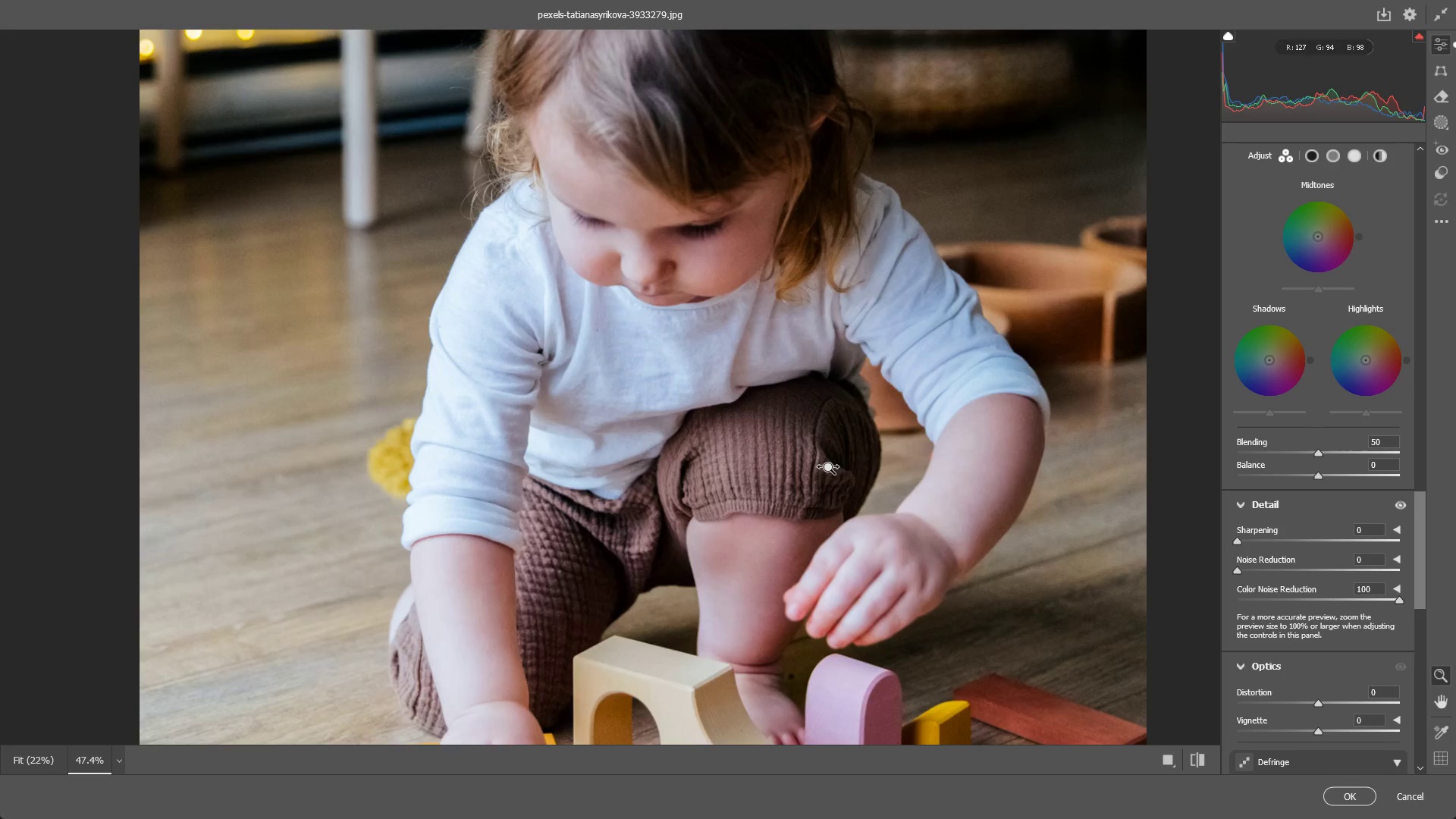 
left_click_drag(start_coordinate=[871, 482], to_coordinate=[846, 530])
 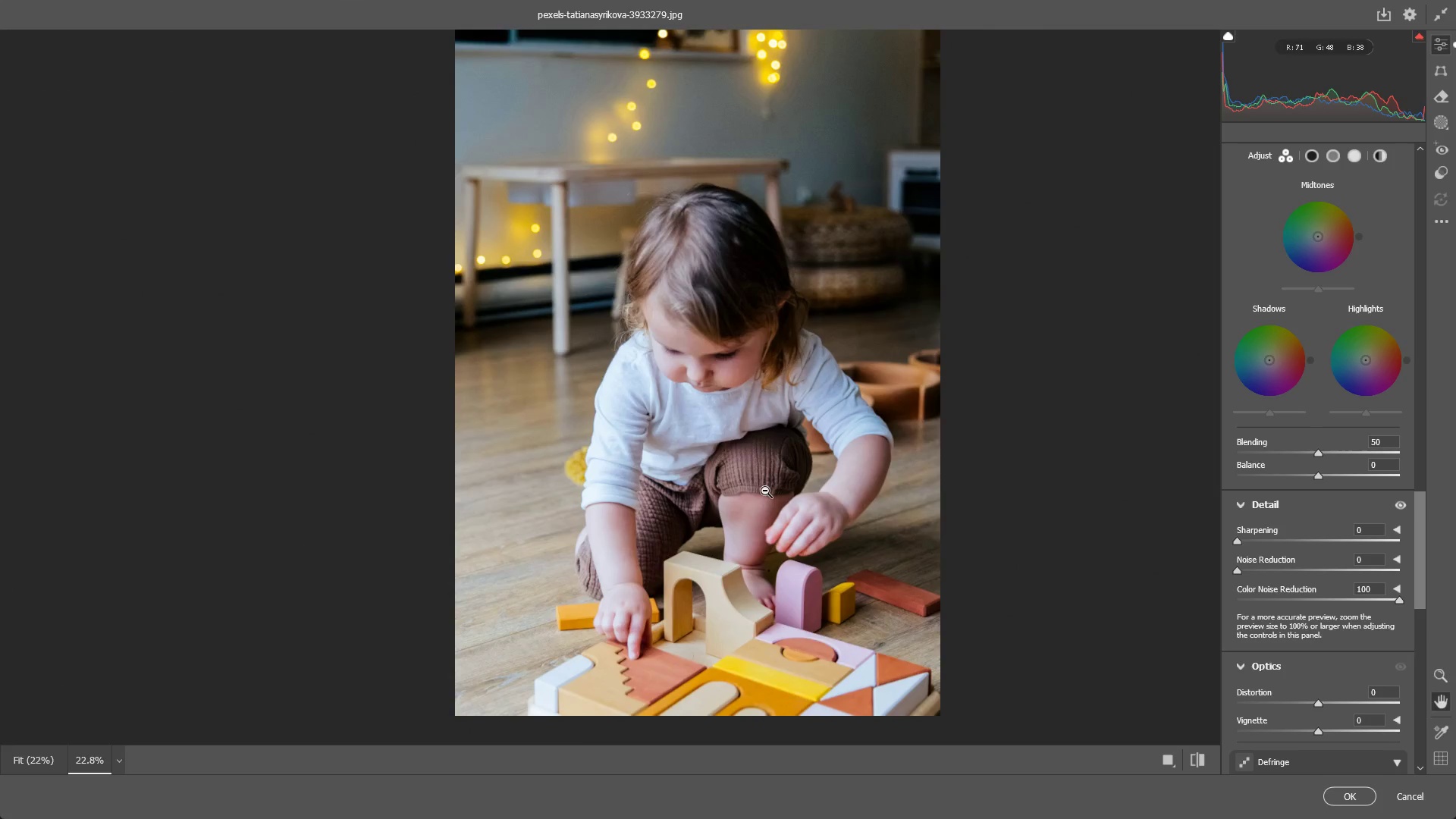 
left_click_drag(start_coordinate=[748, 472], to_coordinate=[770, 477])
 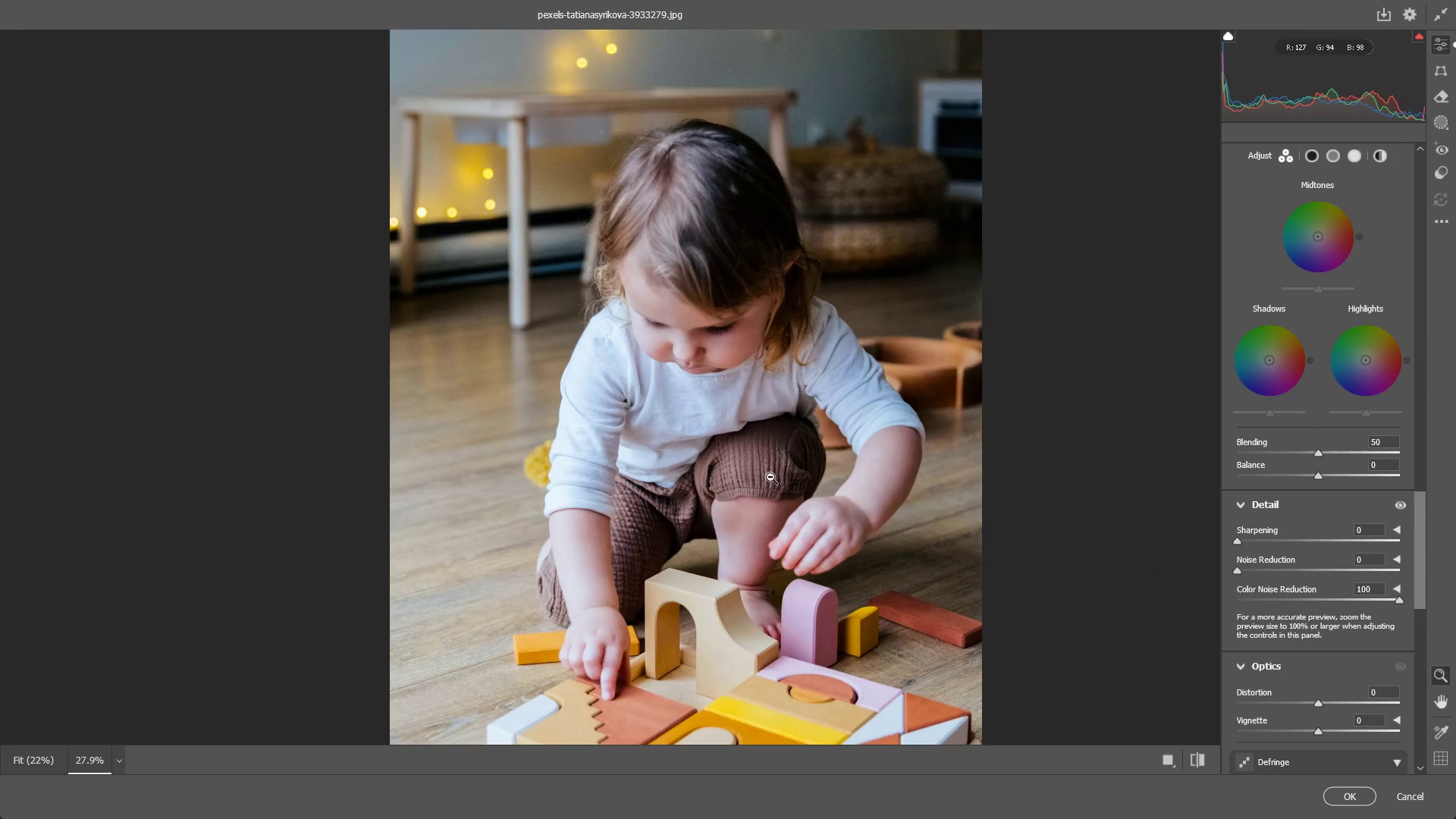 
hold_key(key=Space, duration=0.59)
 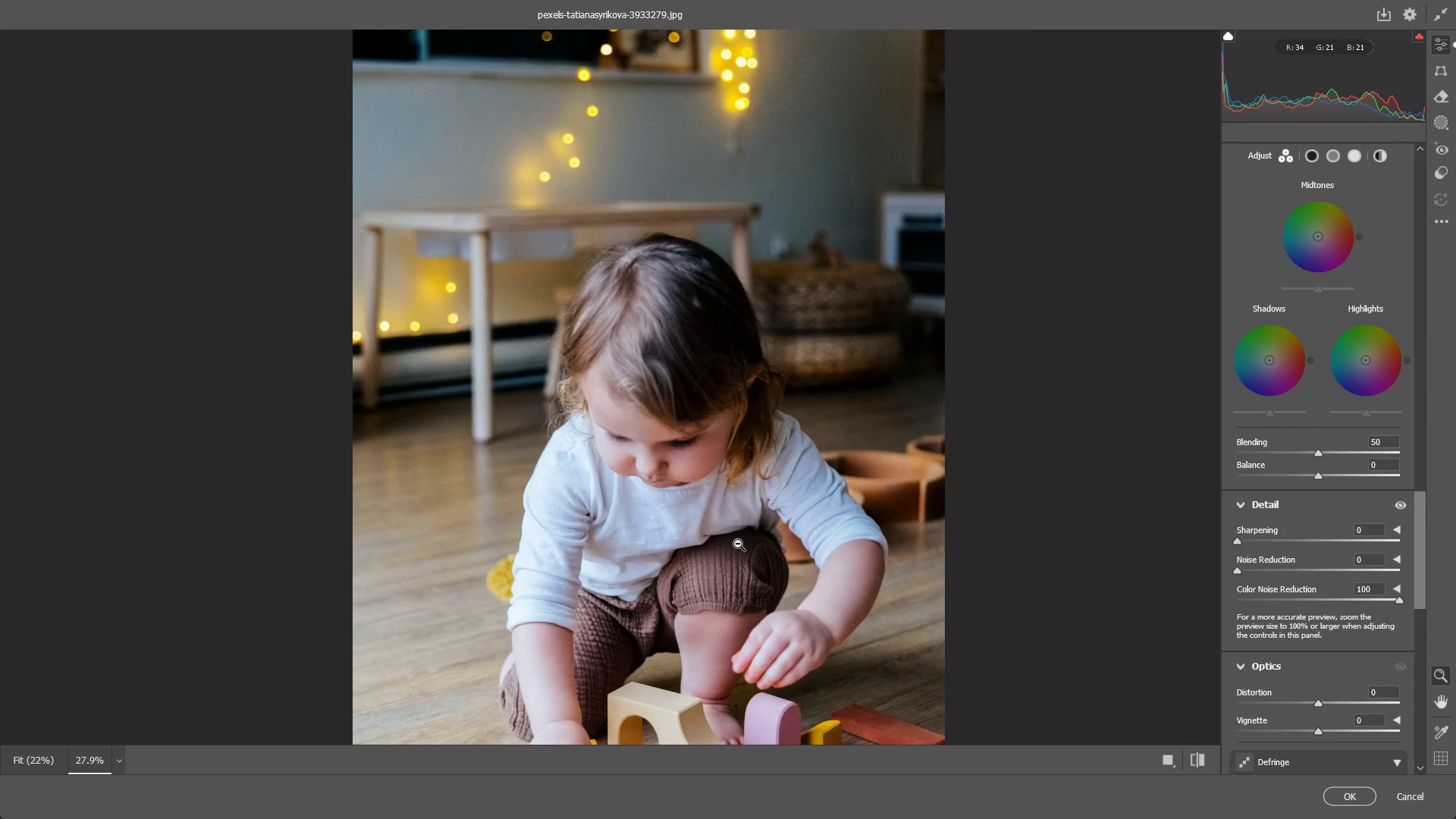 
left_click_drag(start_coordinate=[775, 429], to_coordinate=[738, 543])
 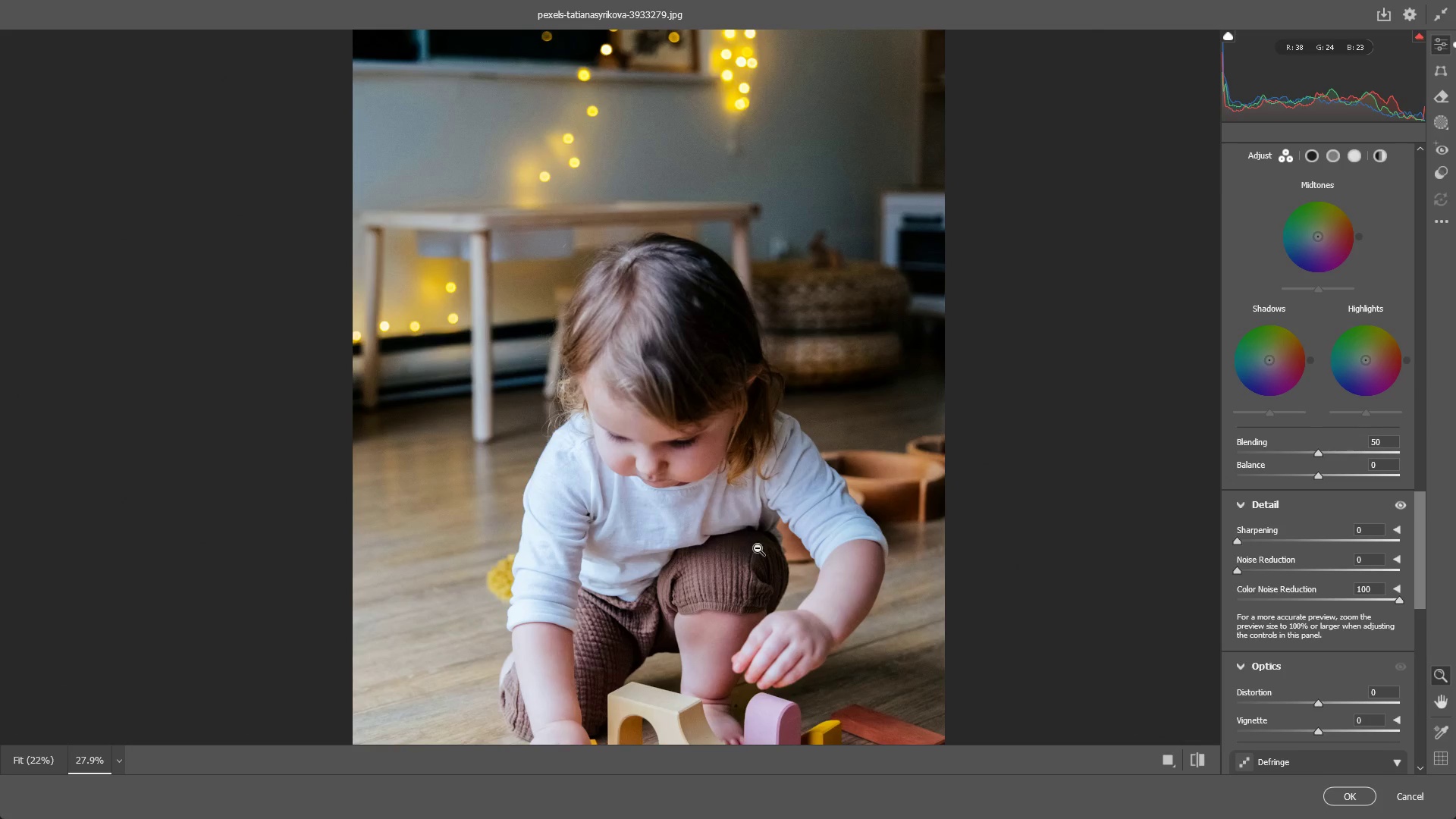 
wait(5.19)
 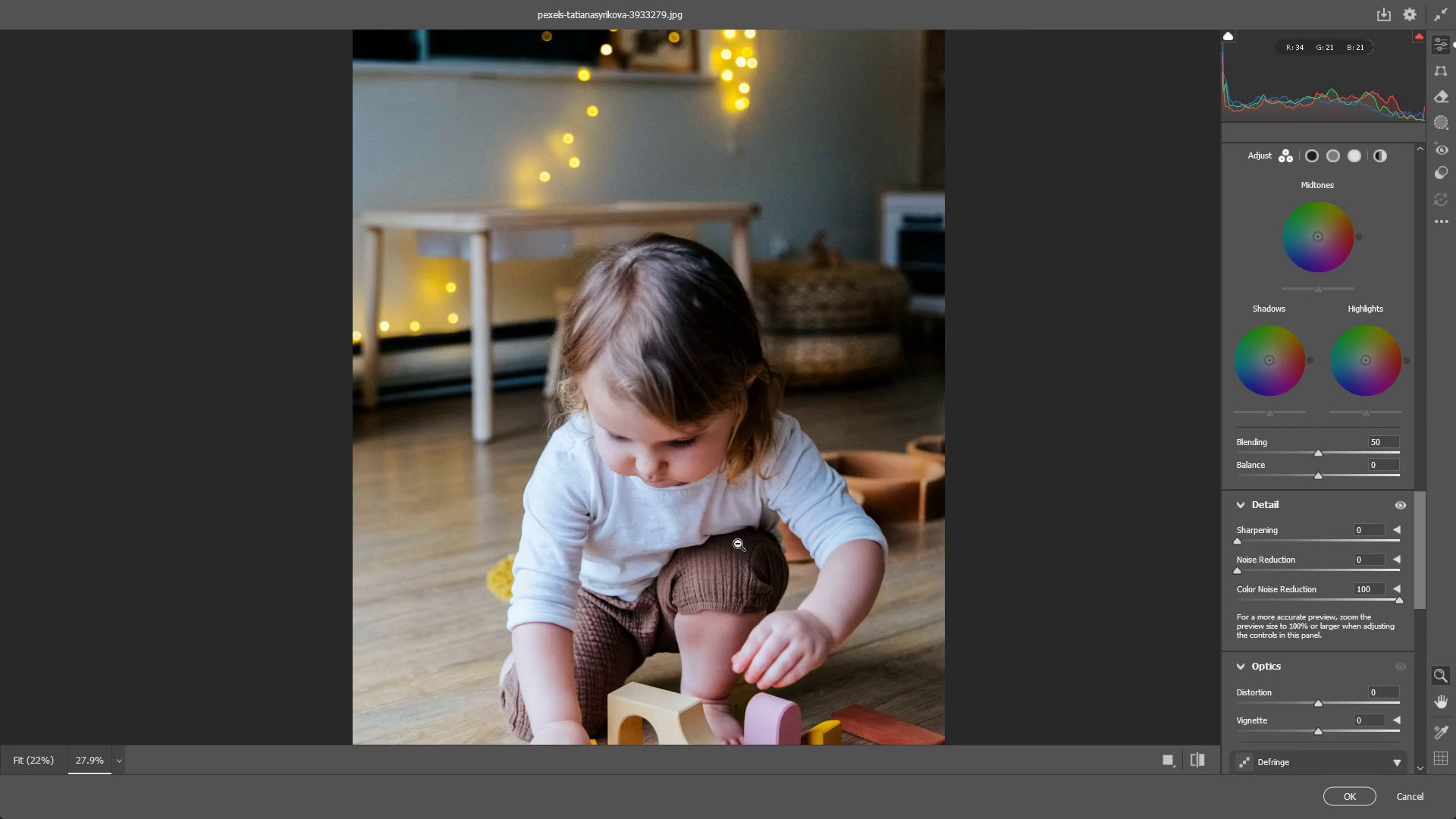 
left_click_drag(start_coordinate=[708, 408], to_coordinate=[670, 411])
 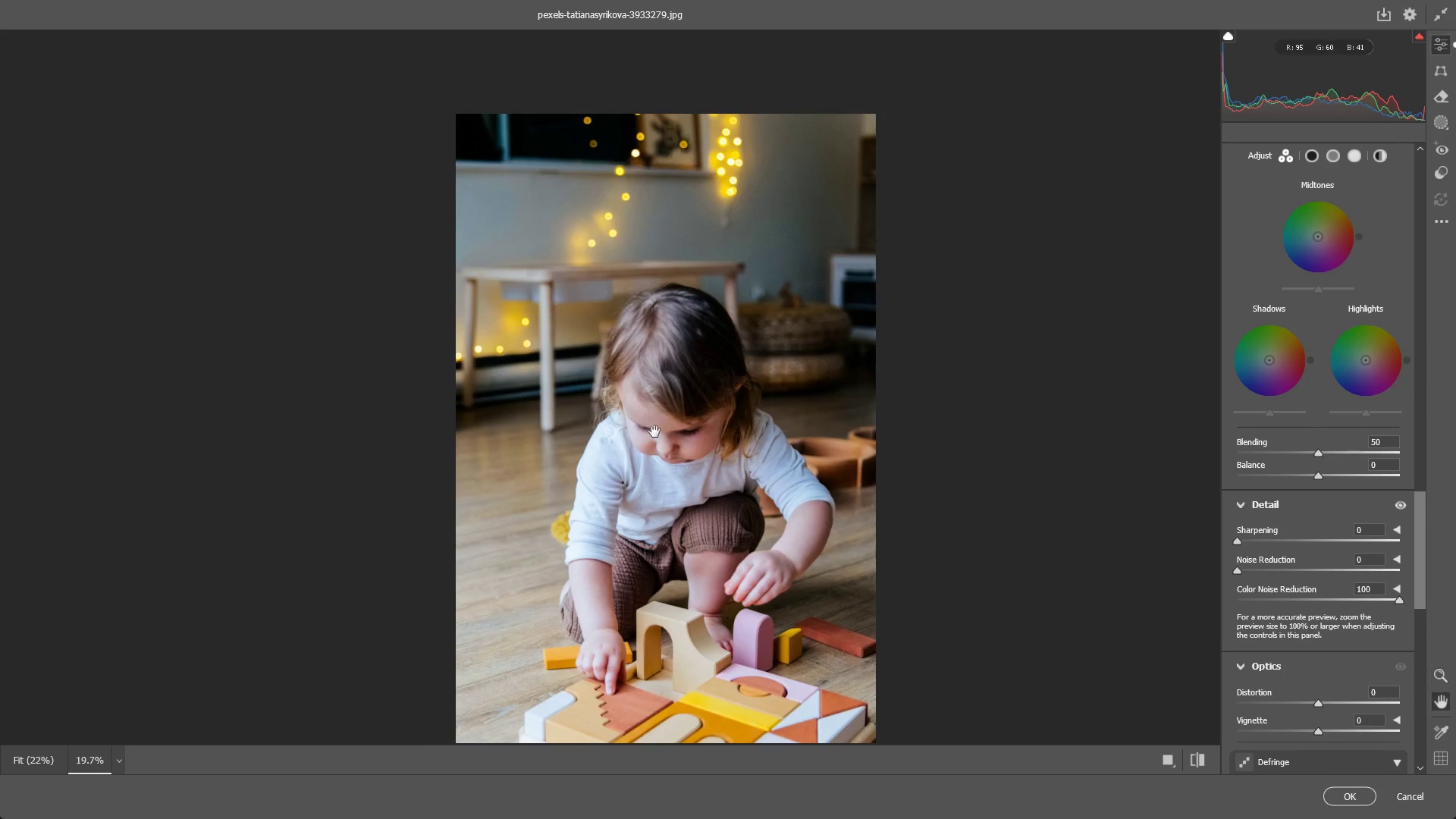 
hold_key(key=Space, duration=0.48)
 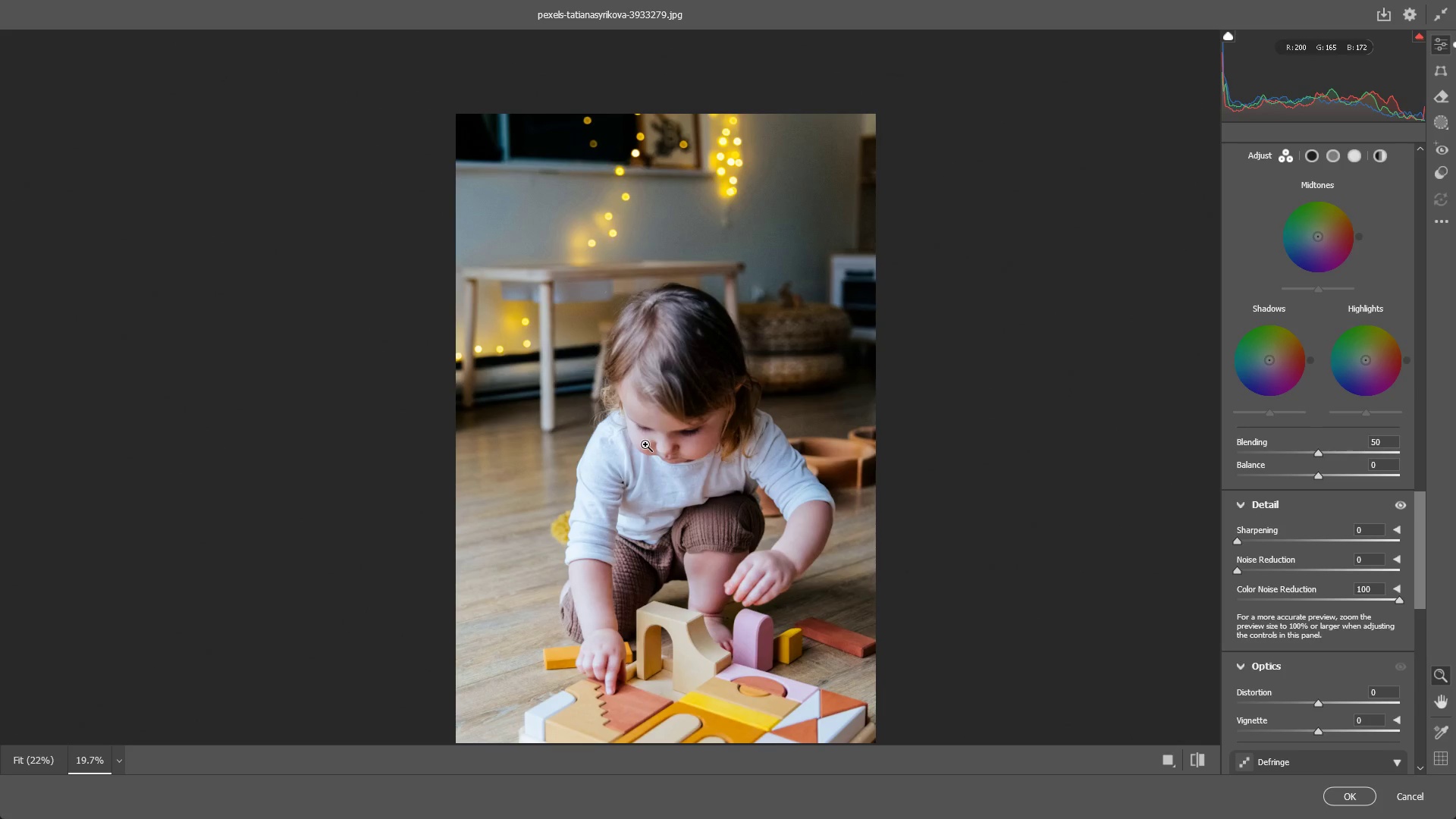 
left_click([645, 444])
 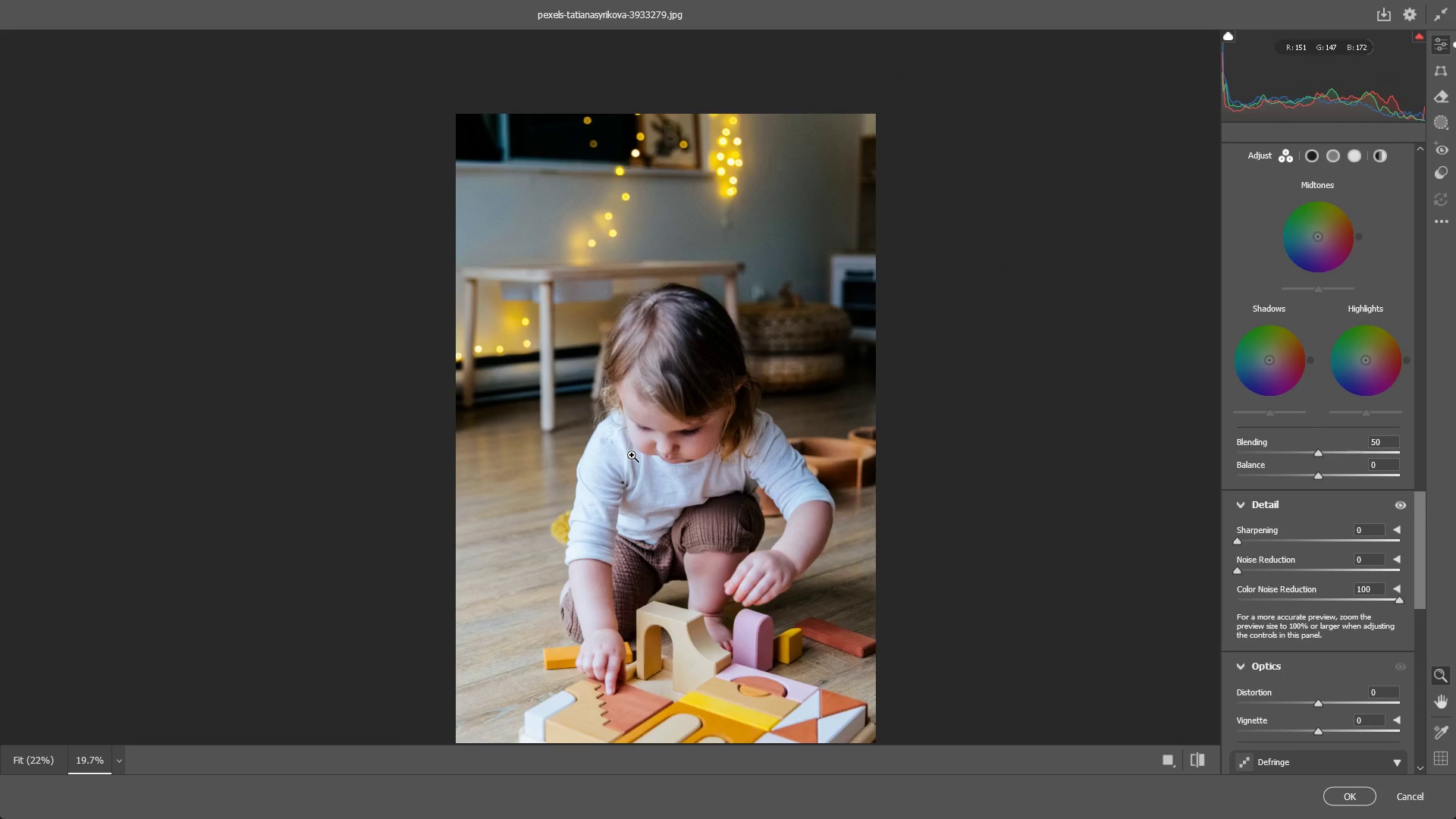 
wait(6.08)
 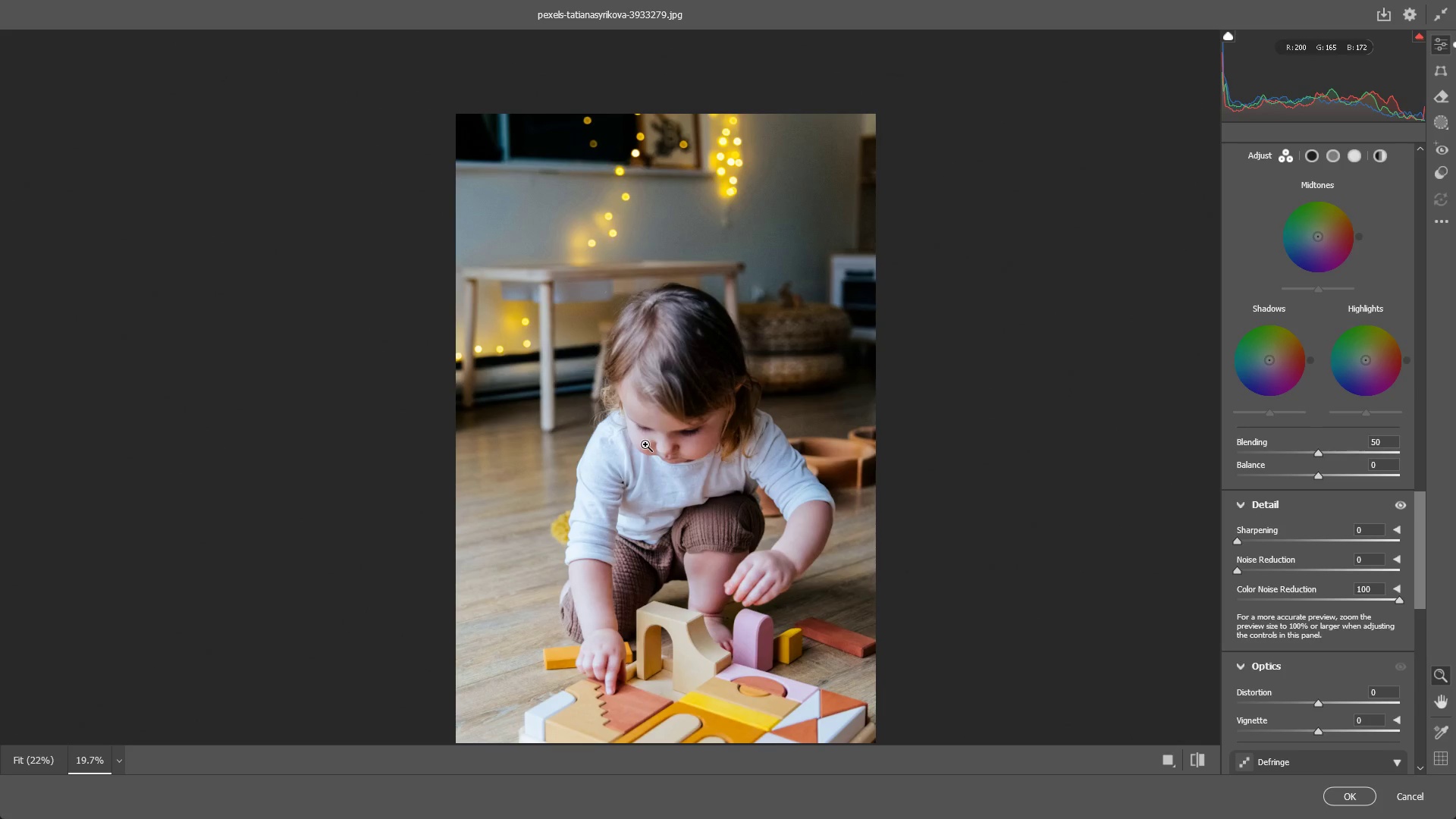 
left_click_drag(start_coordinate=[658, 362], to_coordinate=[764, 359])
 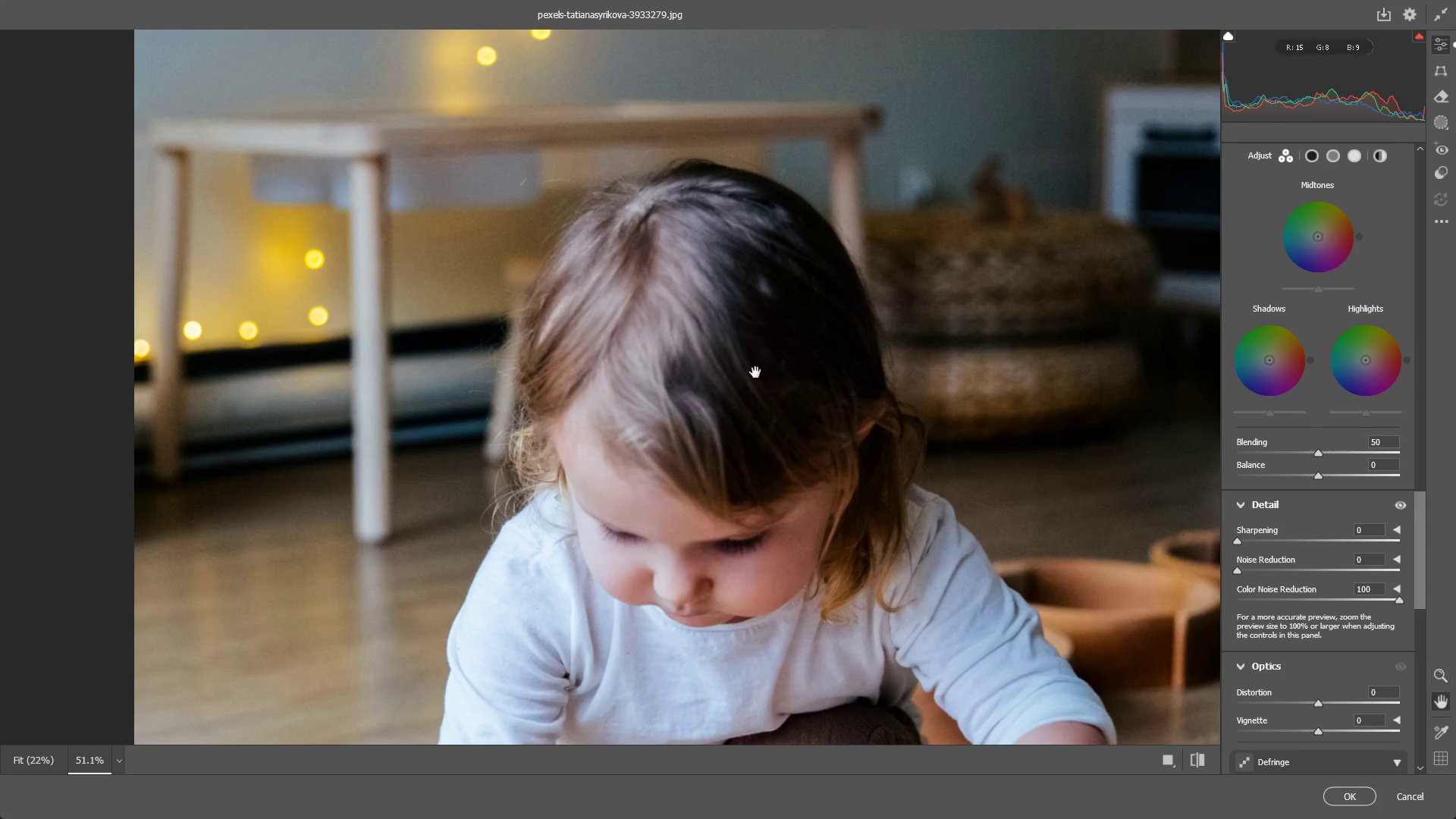 
hold_key(key=Space, duration=0.55)
 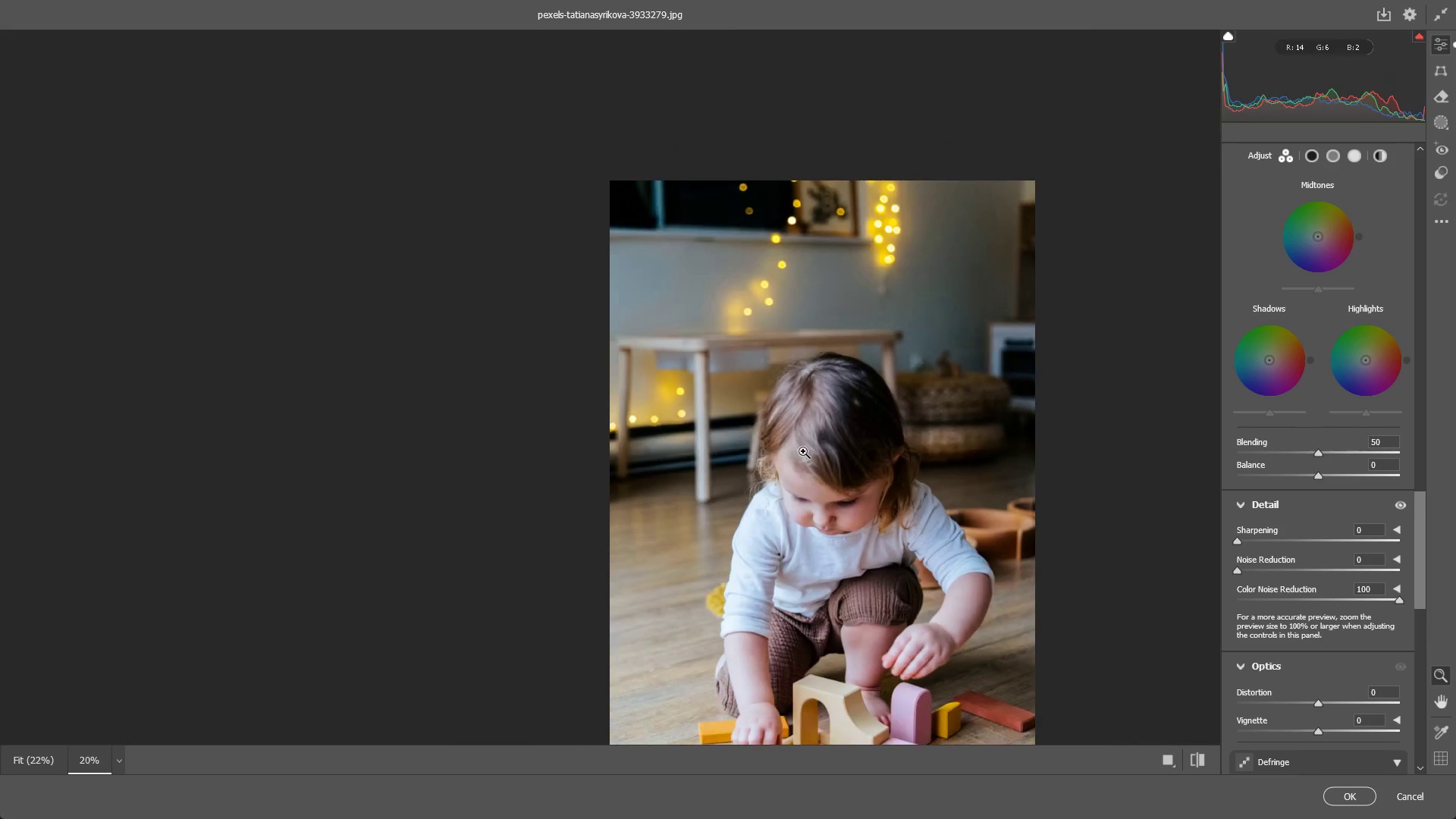 
left_click_drag(start_coordinate=[728, 376], to_coordinate=[851, 402])
 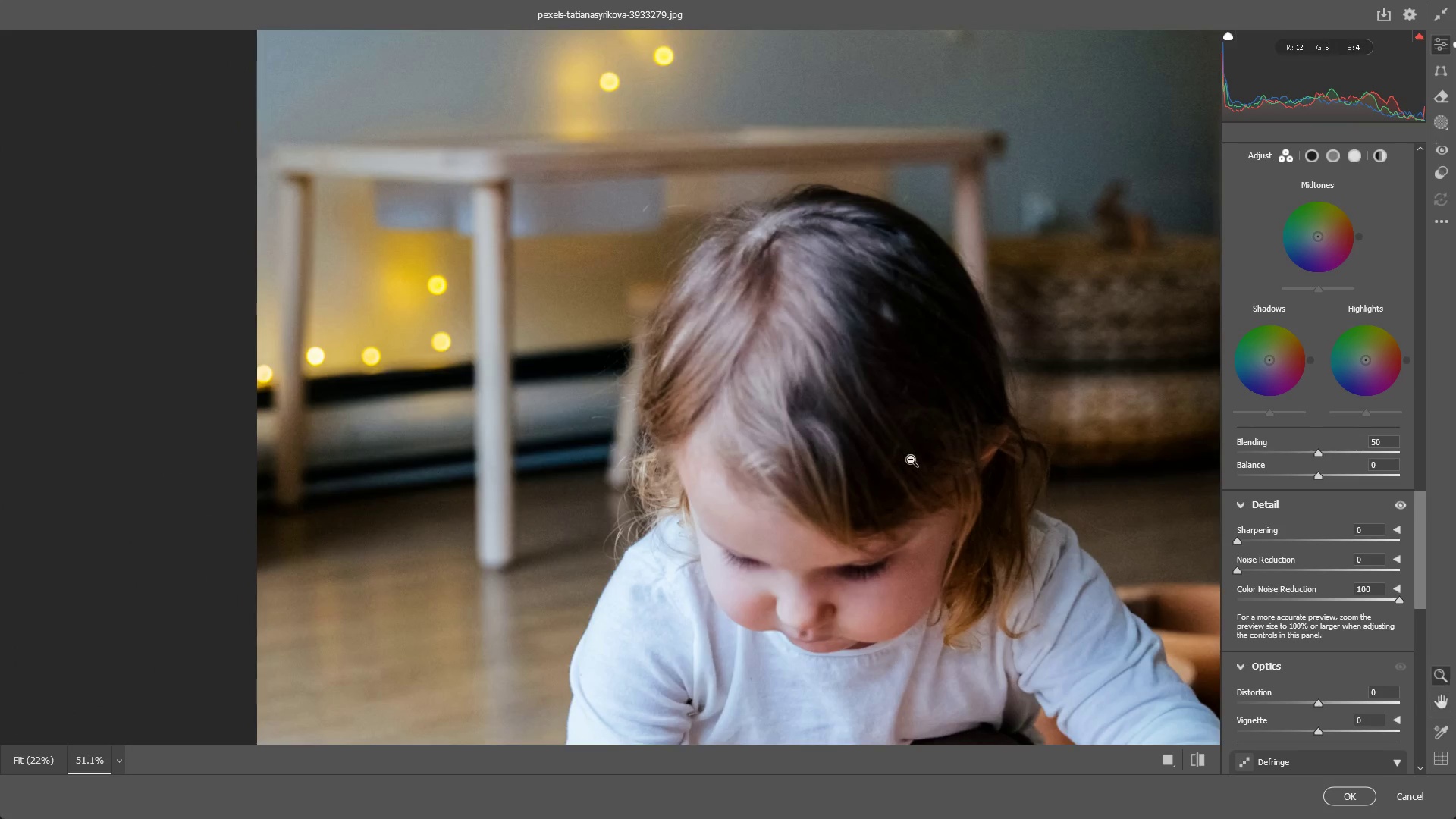 
left_click_drag(start_coordinate=[907, 460], to_coordinate=[803, 451])
 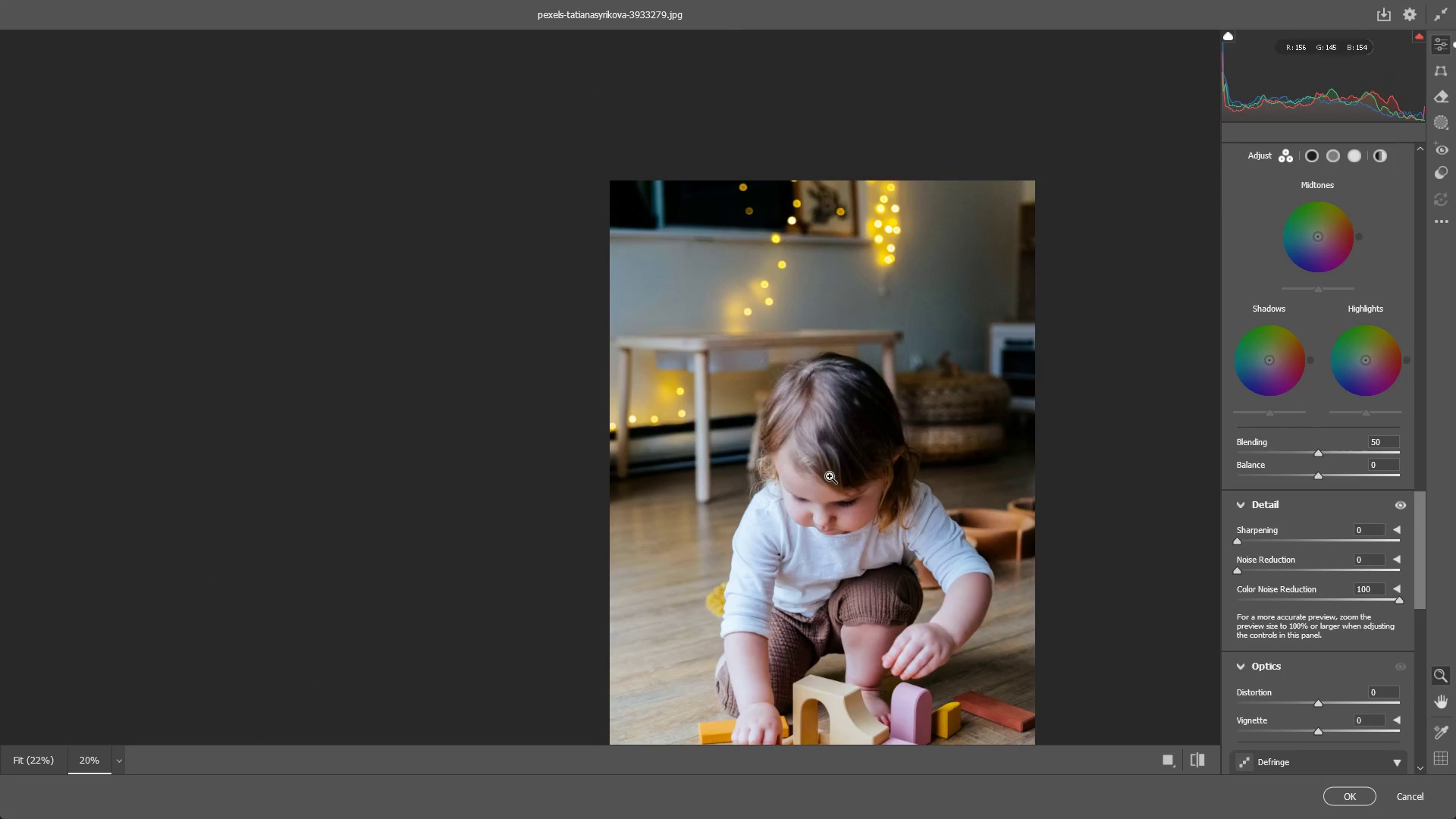 
hold_key(key=Space, duration=0.44)
 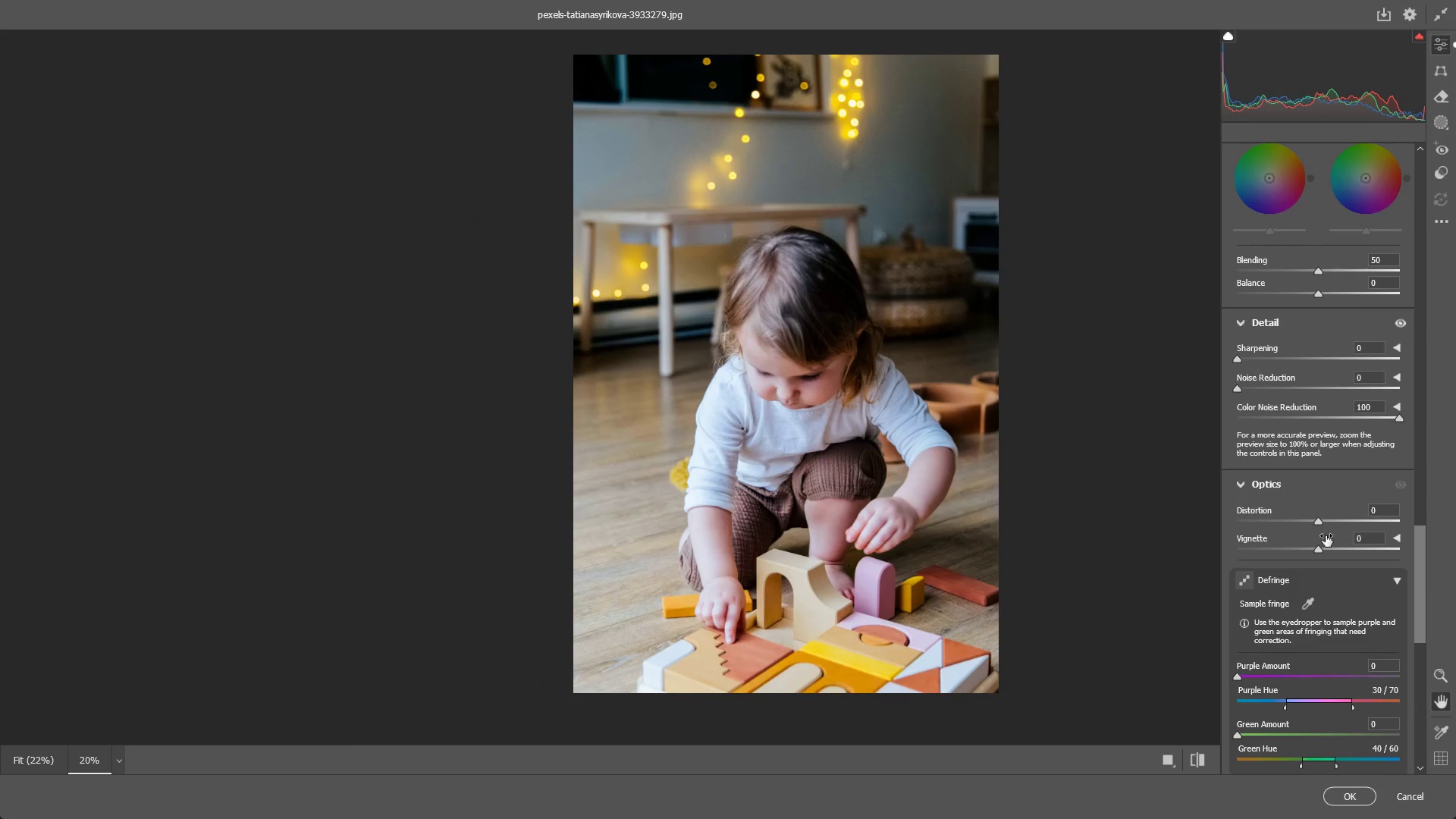 
left_click_drag(start_coordinate=[887, 513], to_coordinate=[851, 387])
 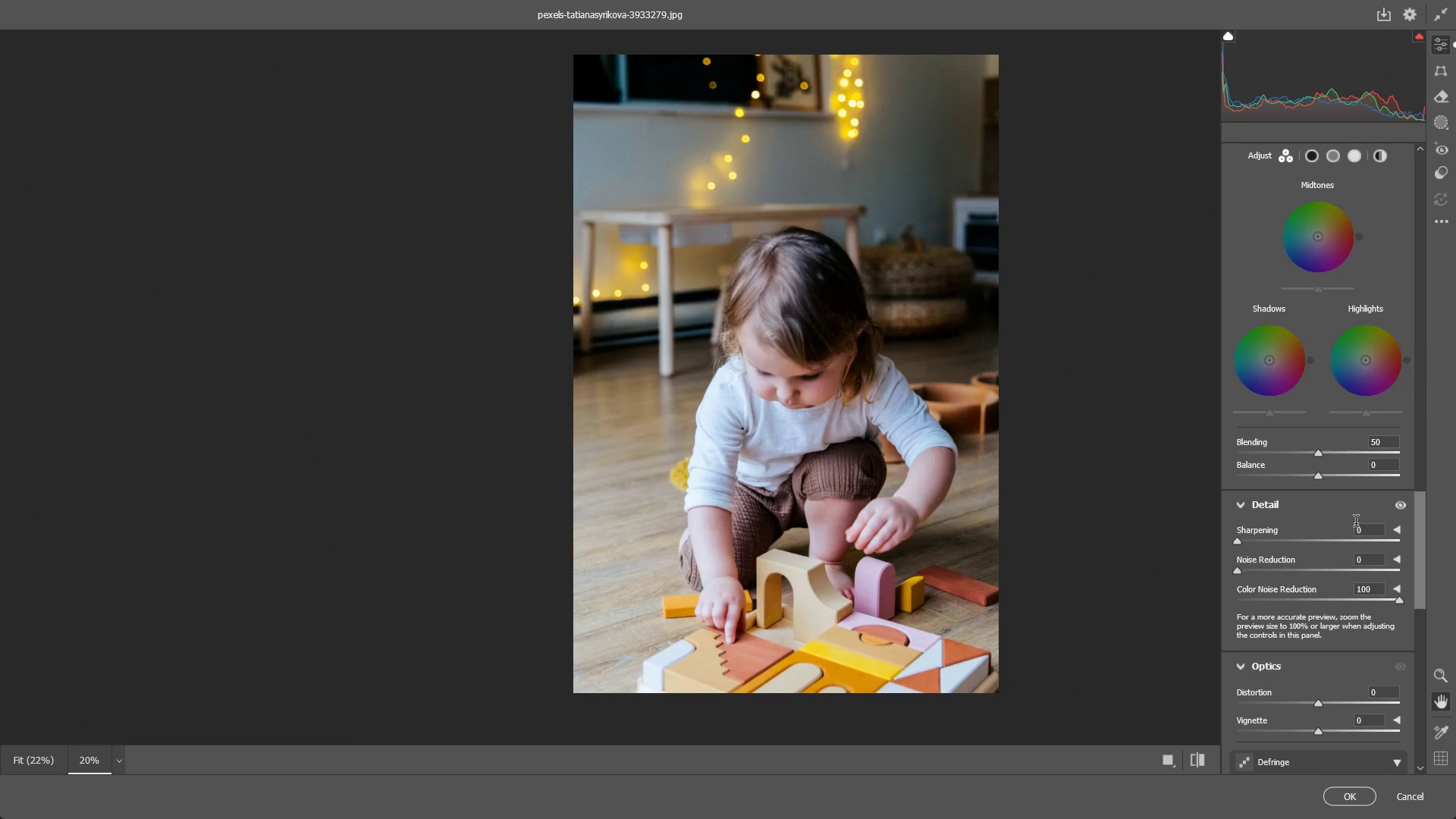 
scroll: coordinate [1311, 348], scroll_direction: up, amount: 19.0
 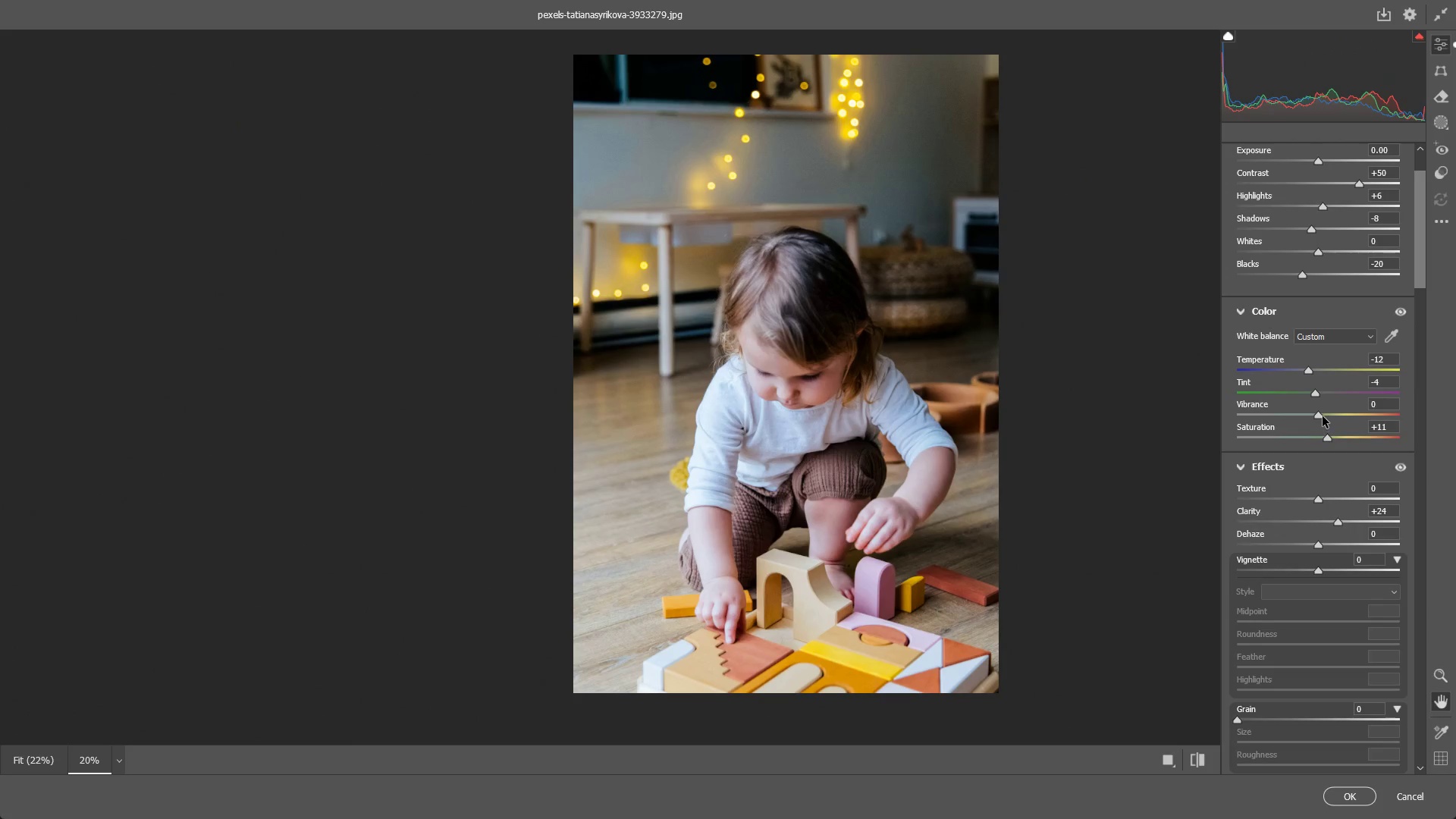 
left_click_drag(start_coordinate=[1321, 416], to_coordinate=[1301, 416])
 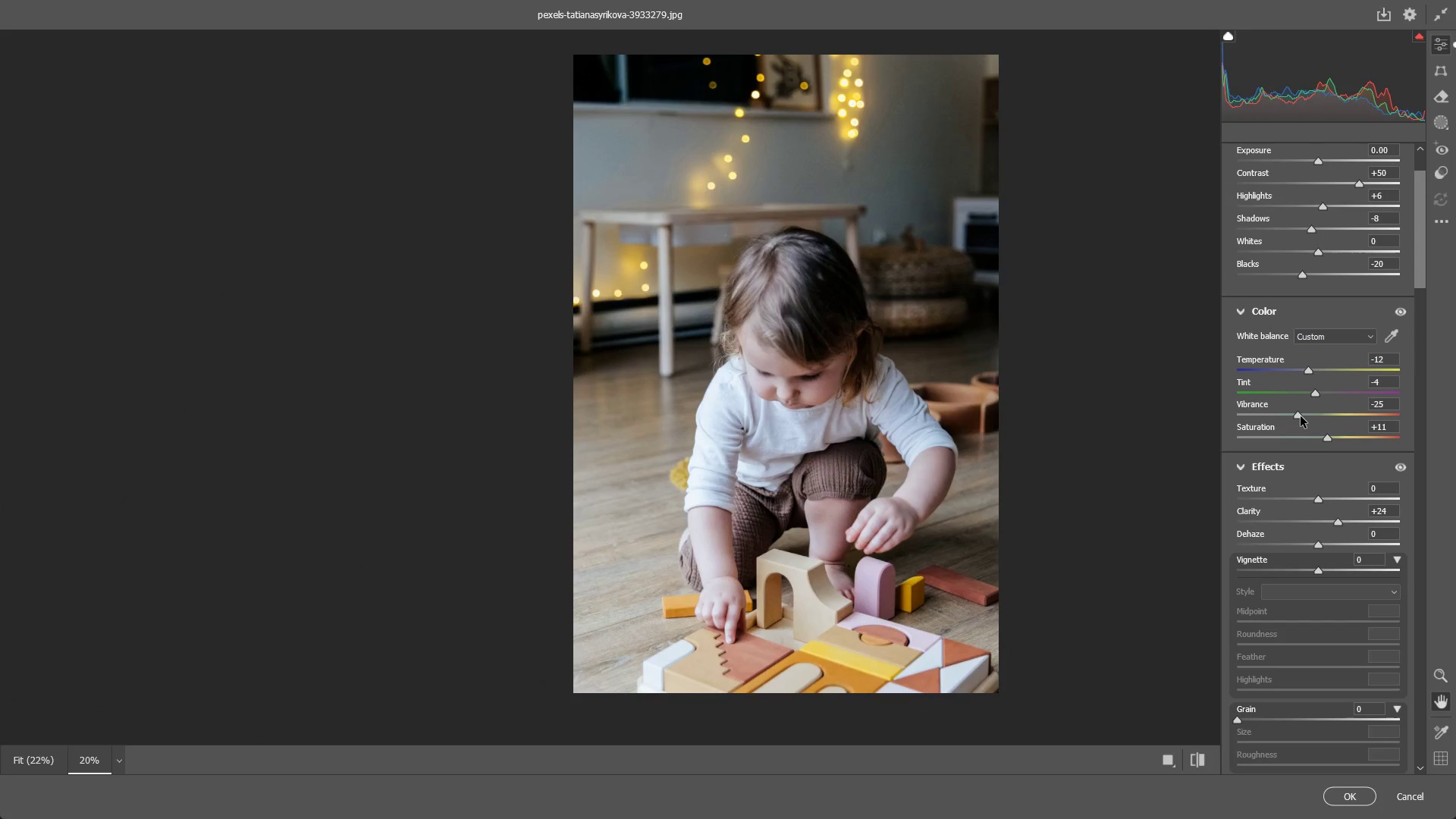 
key(Control+ControlLeft)
 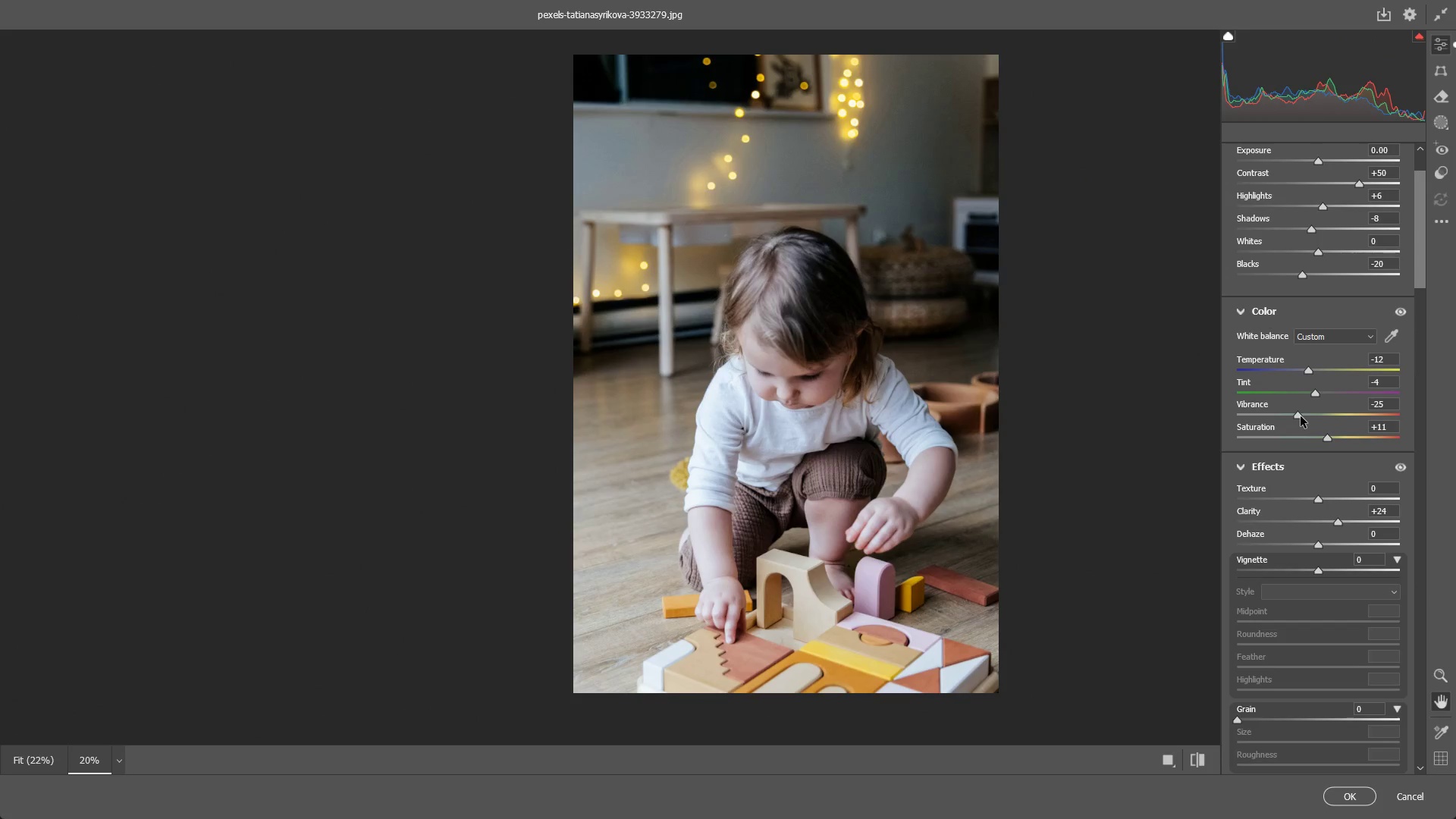 
key(Control+Z)
 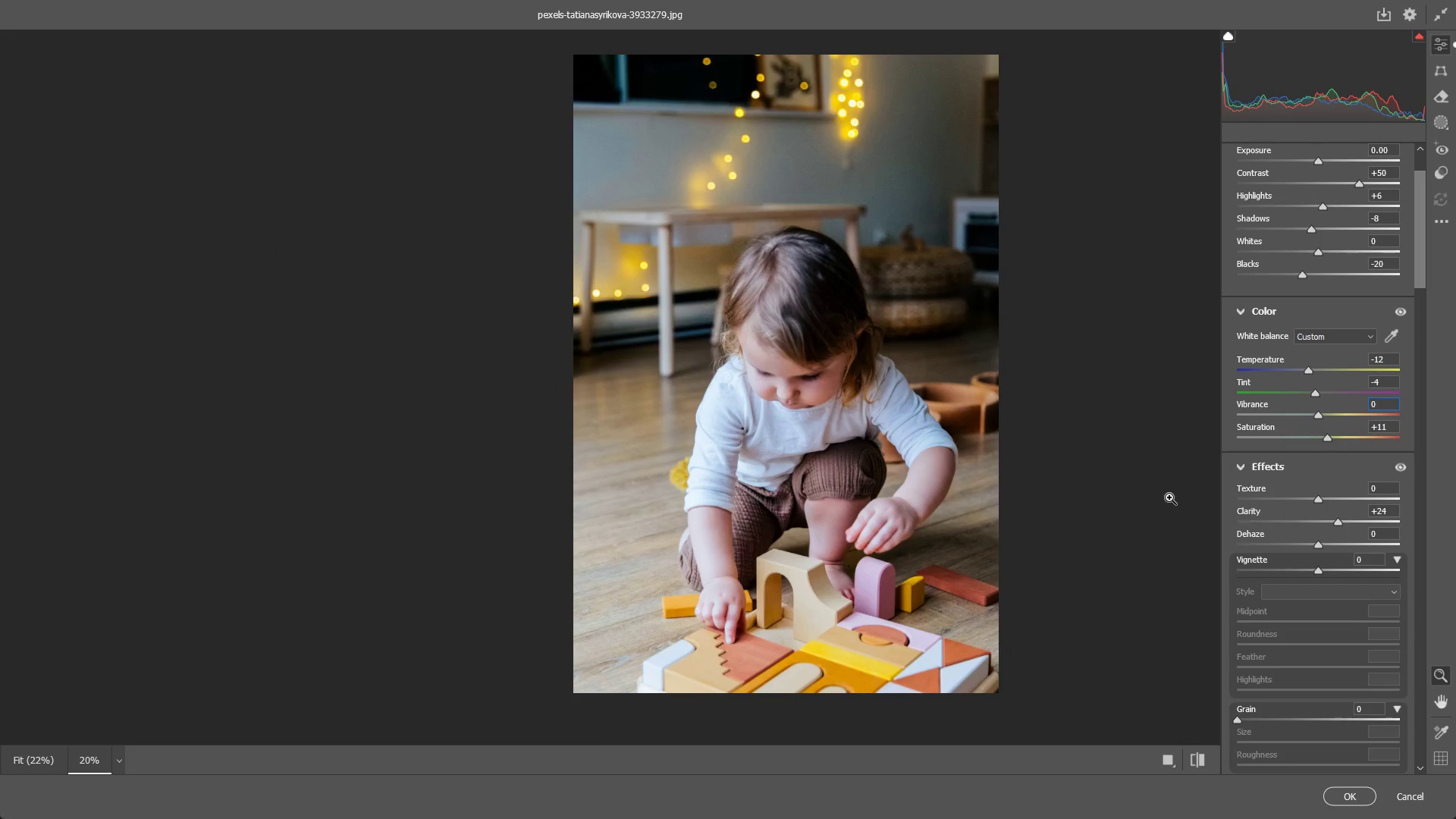 
key(Alt+AltLeft)
 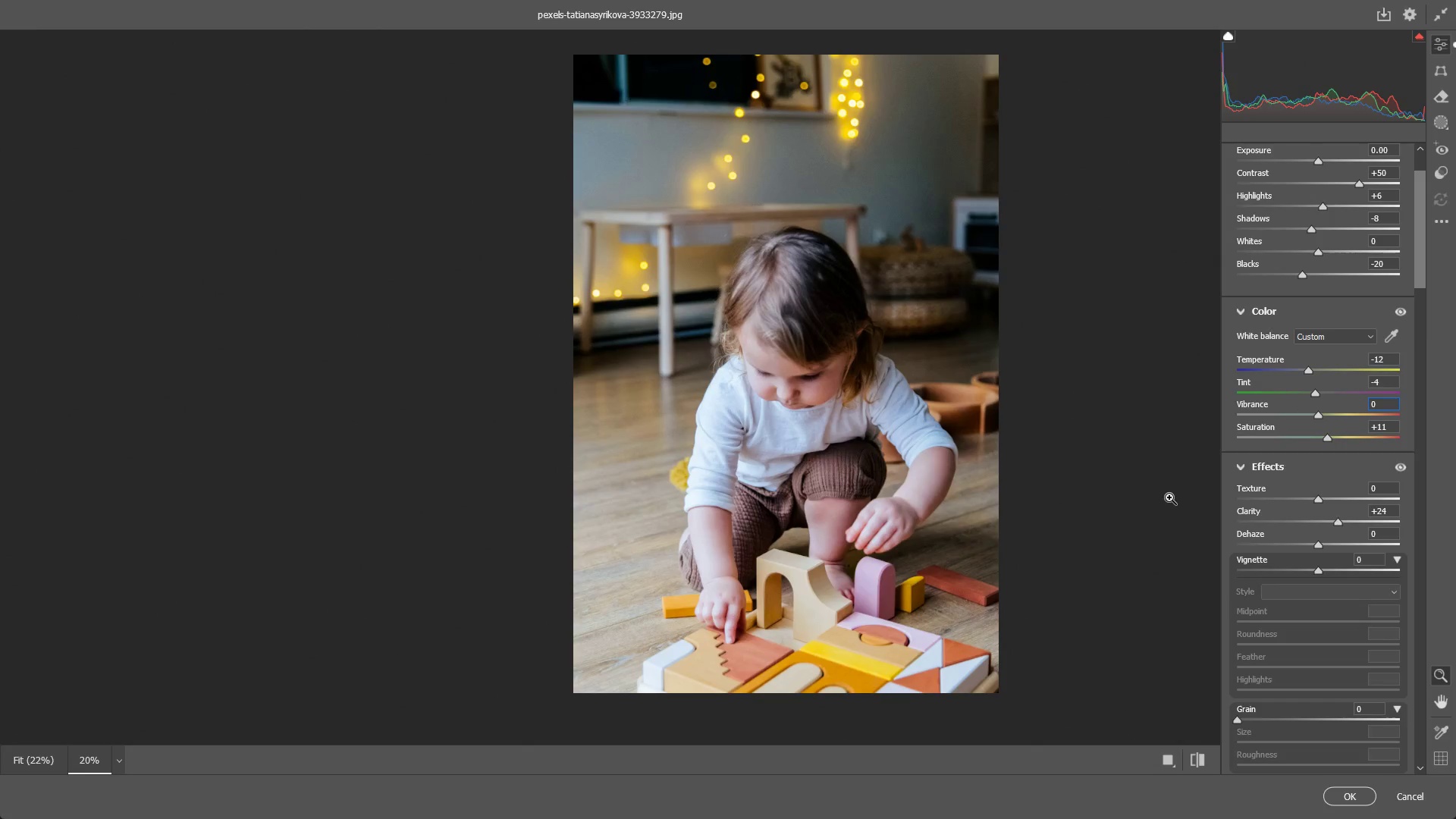 
key(Alt+Tab)
 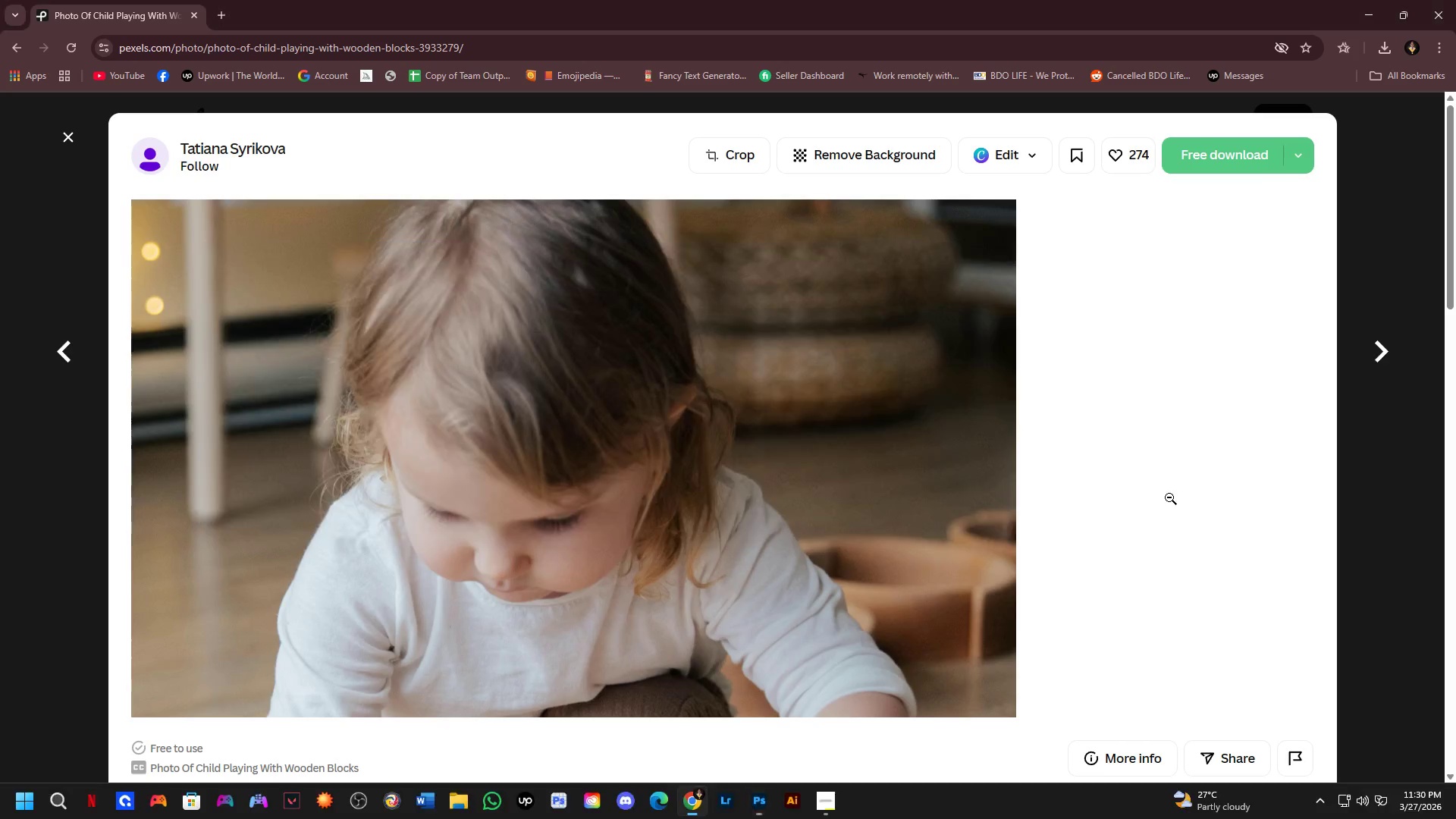 
key(Alt+AltLeft)
 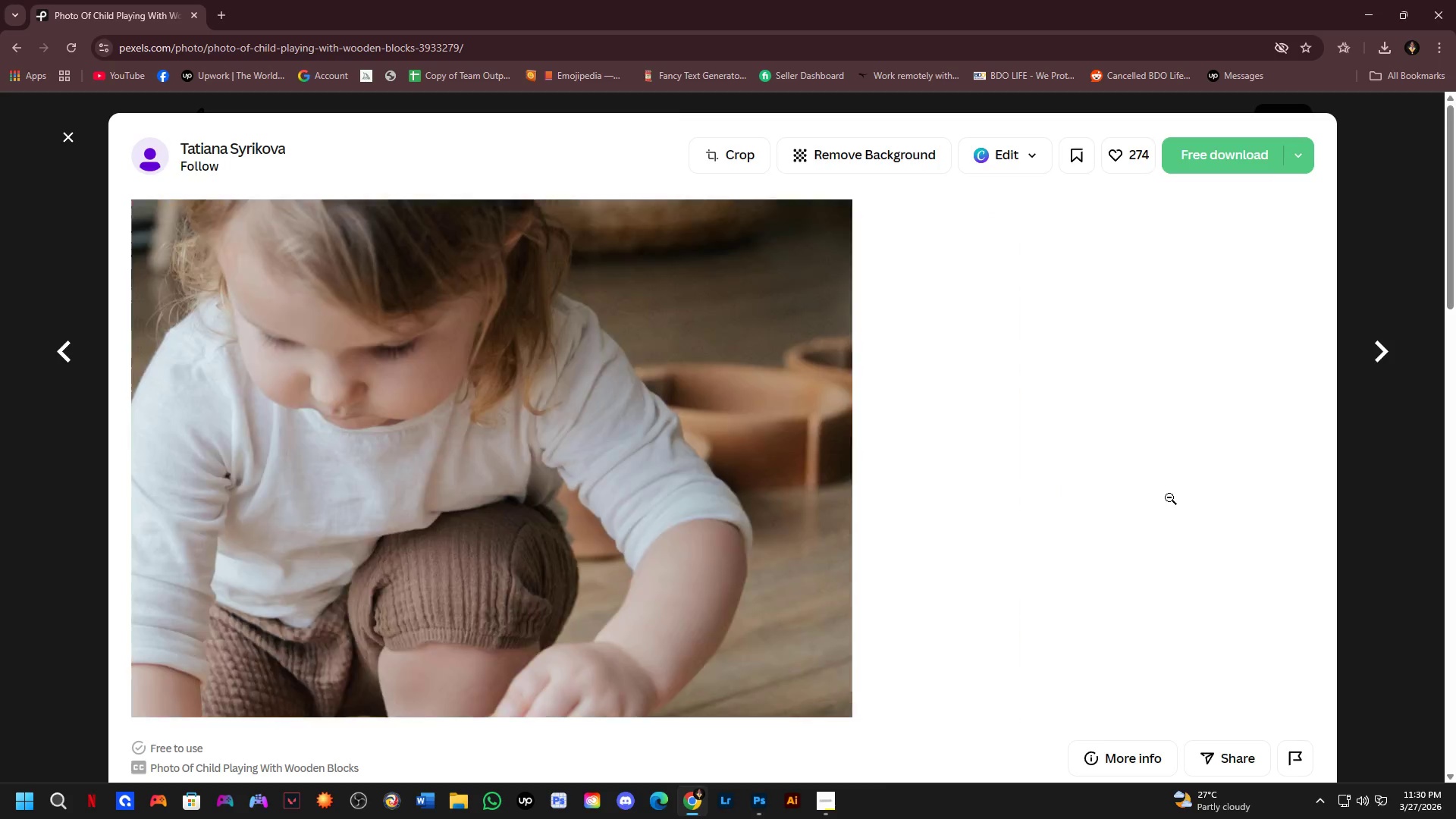 
key(Alt+Tab)
 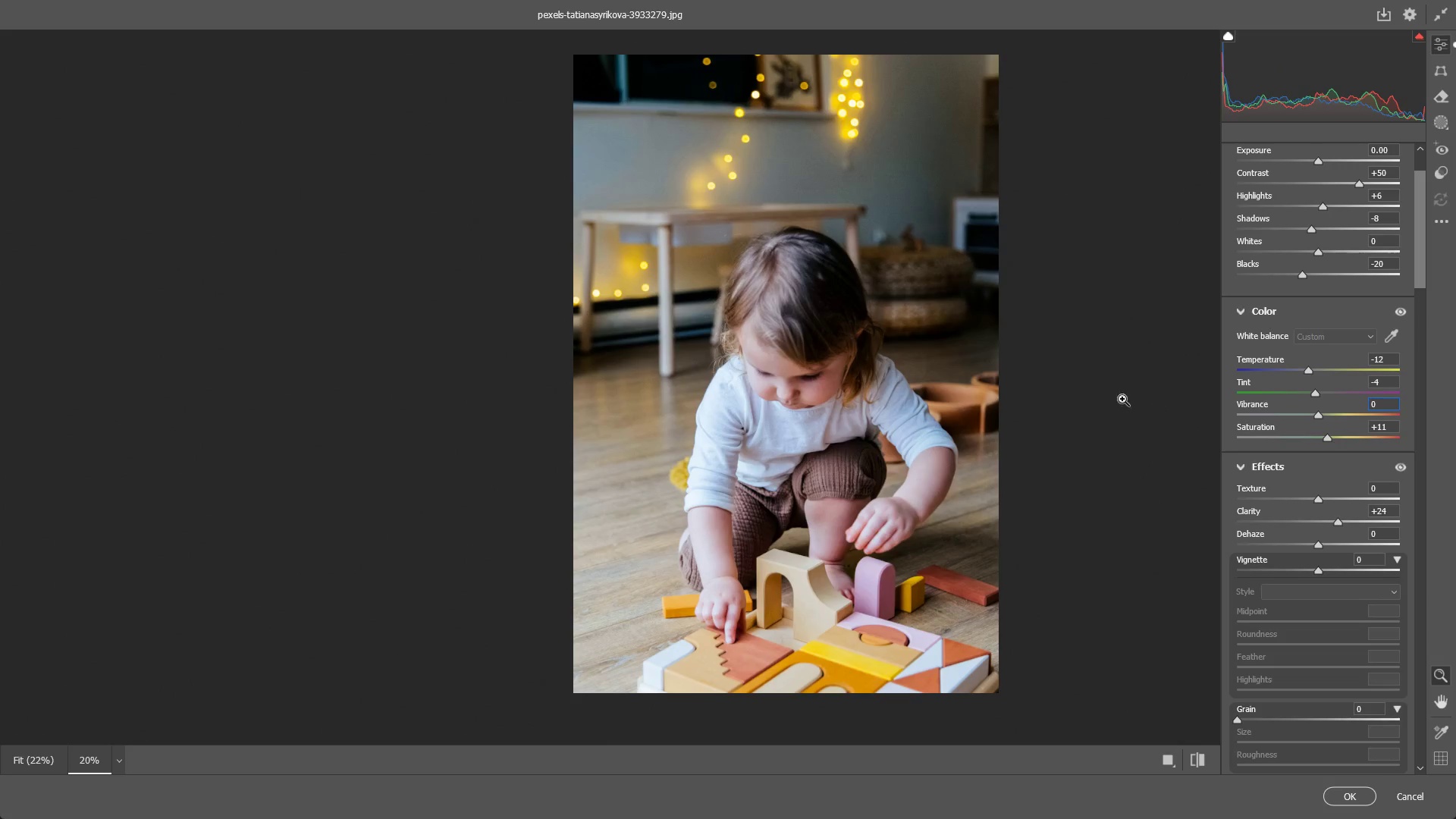 
left_click_drag(start_coordinate=[791, 373], to_coordinate=[961, 425])
 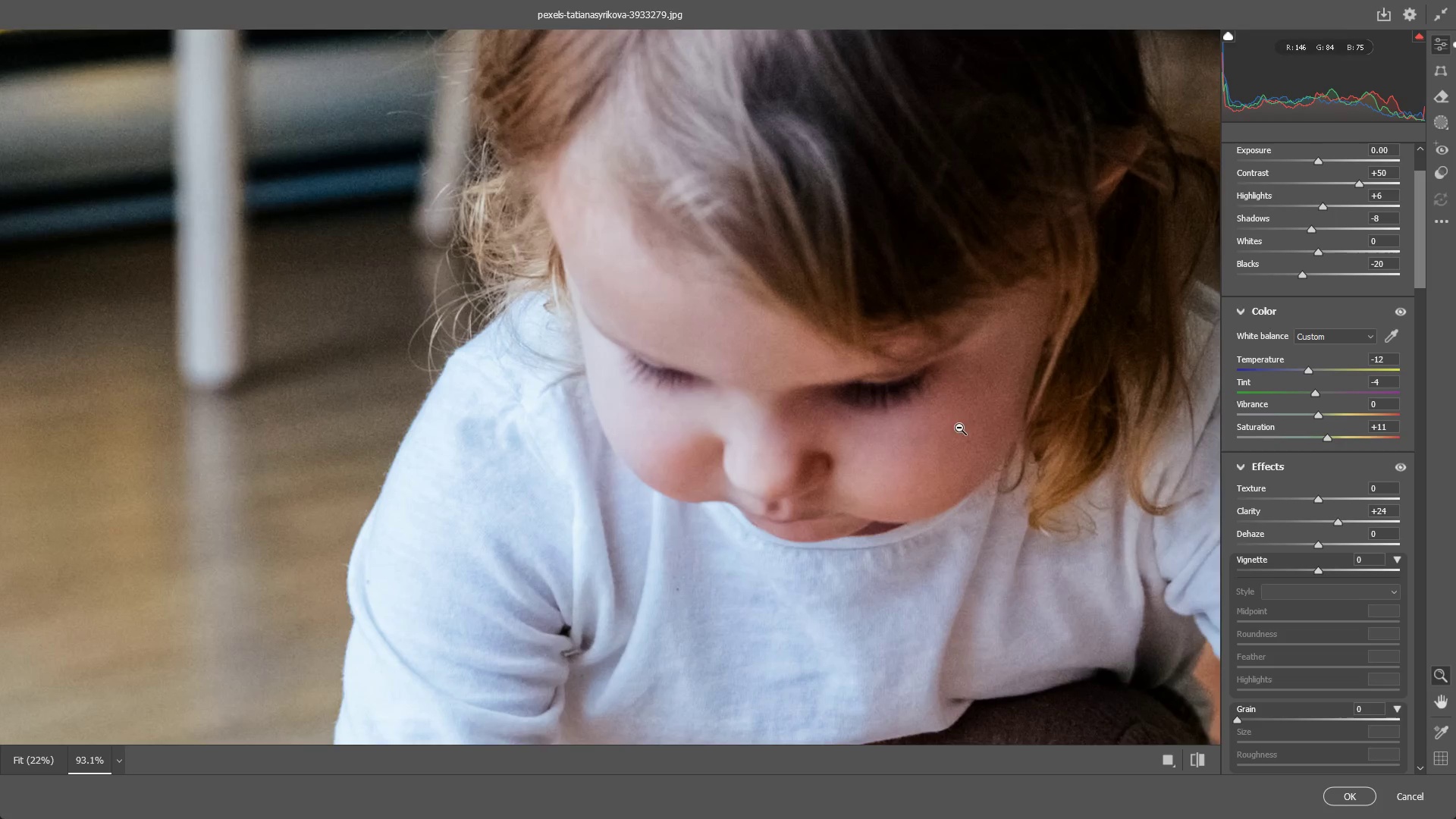 
hold_key(key=Space, duration=0.48)
 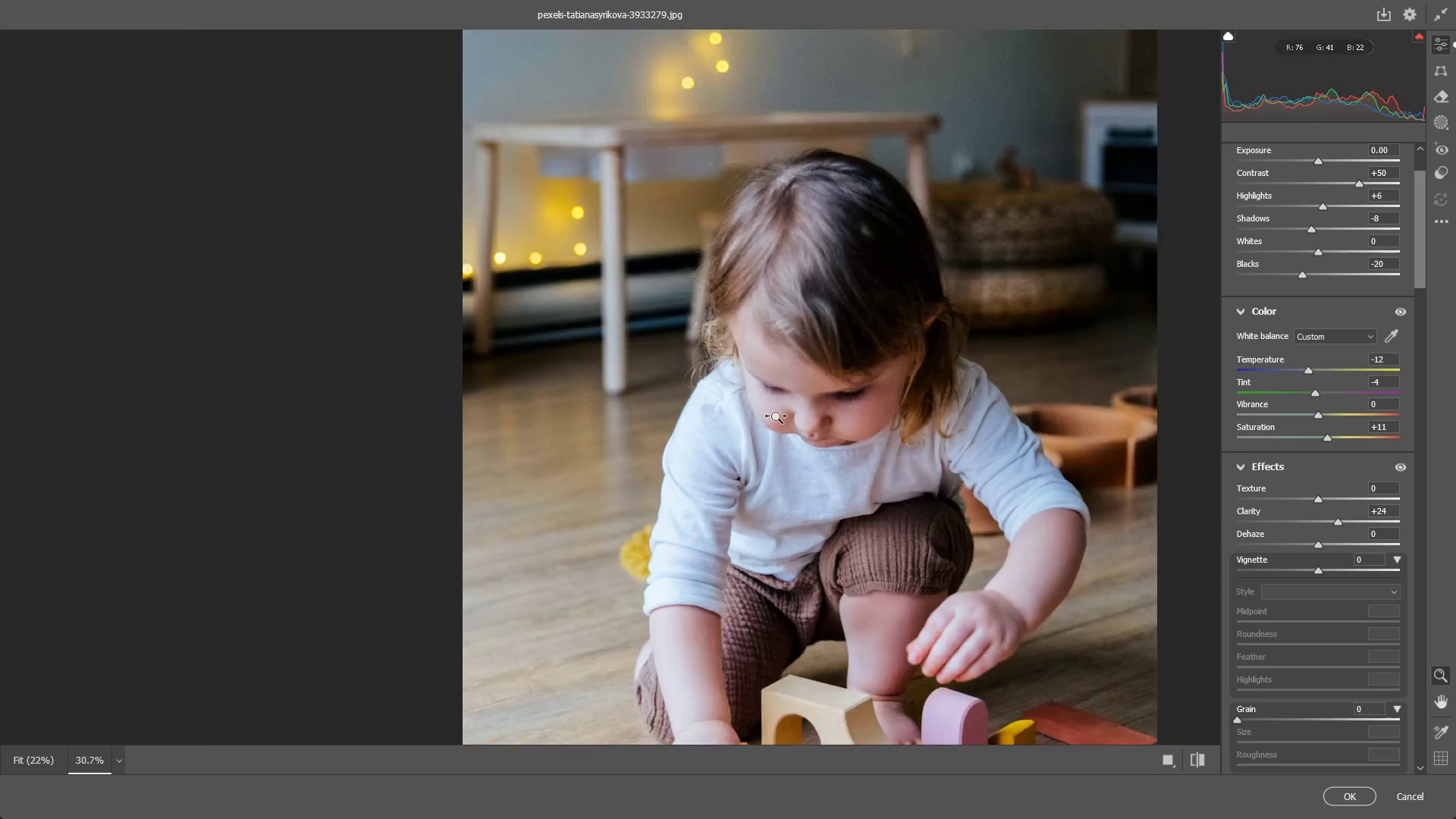 
left_click_drag(start_coordinate=[934, 403], to_coordinate=[805, 413])
 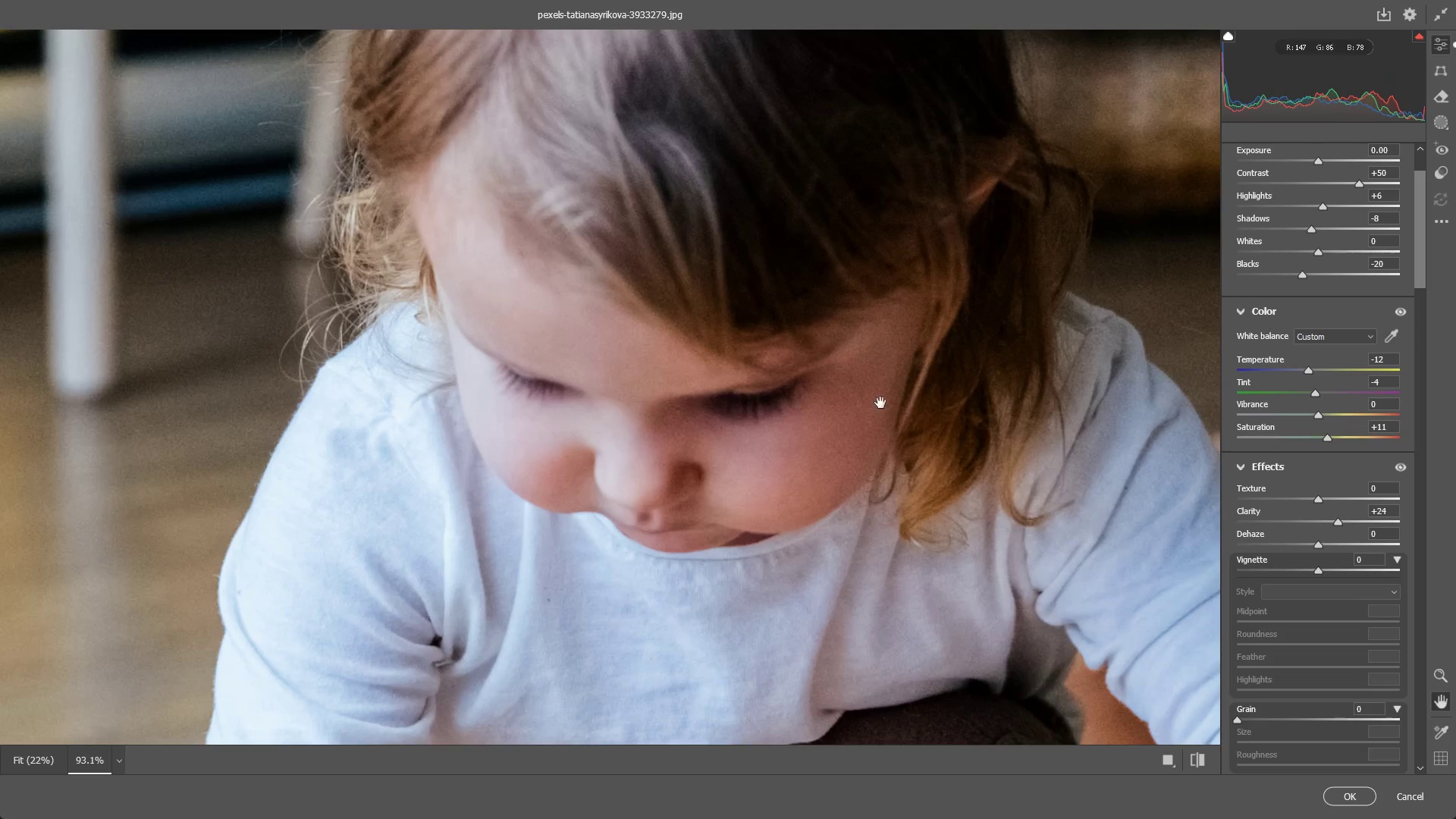 
left_click_drag(start_coordinate=[903, 393], to_coordinate=[743, 422])
 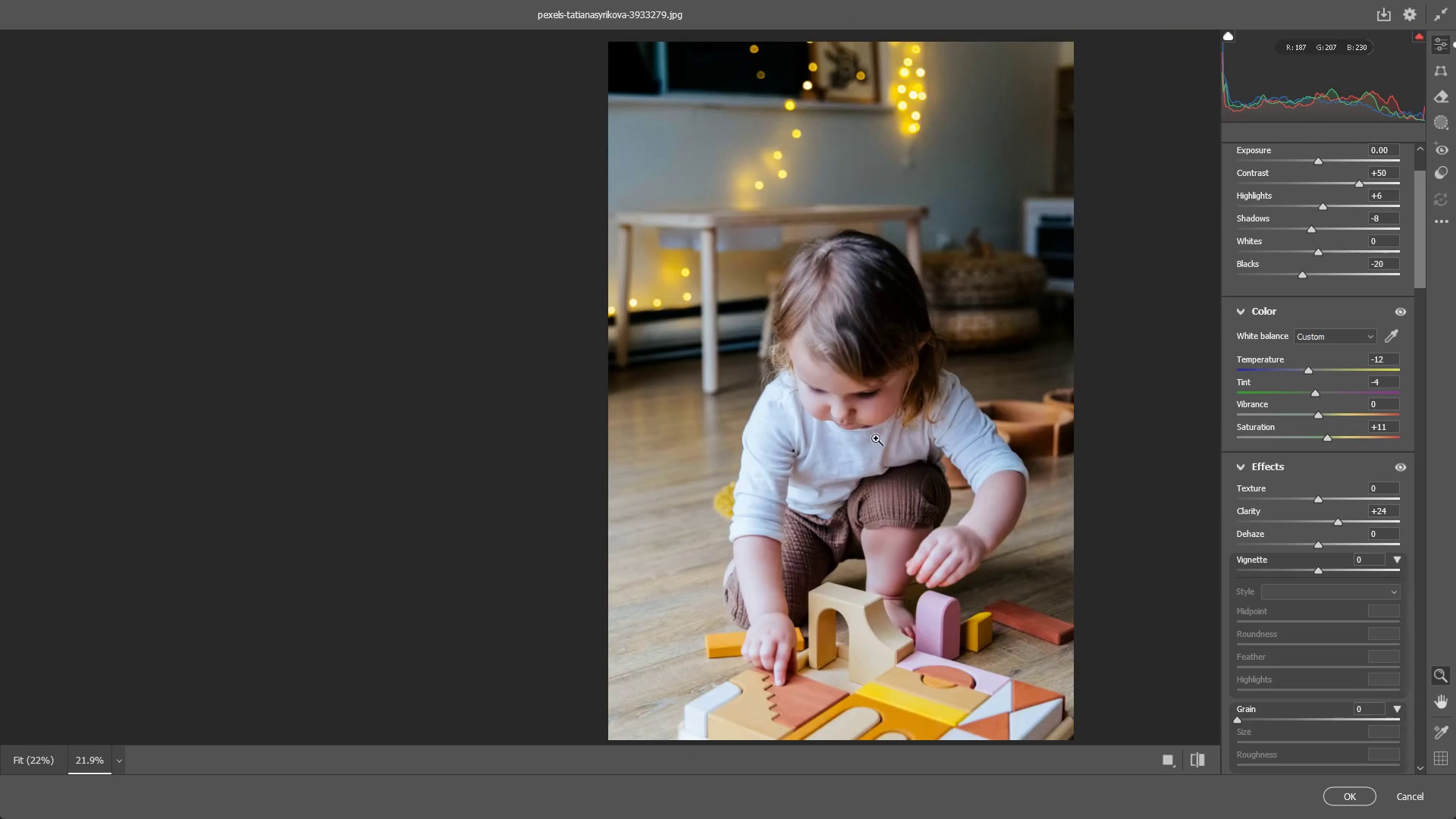 
hold_key(key=Space, duration=0.55)
 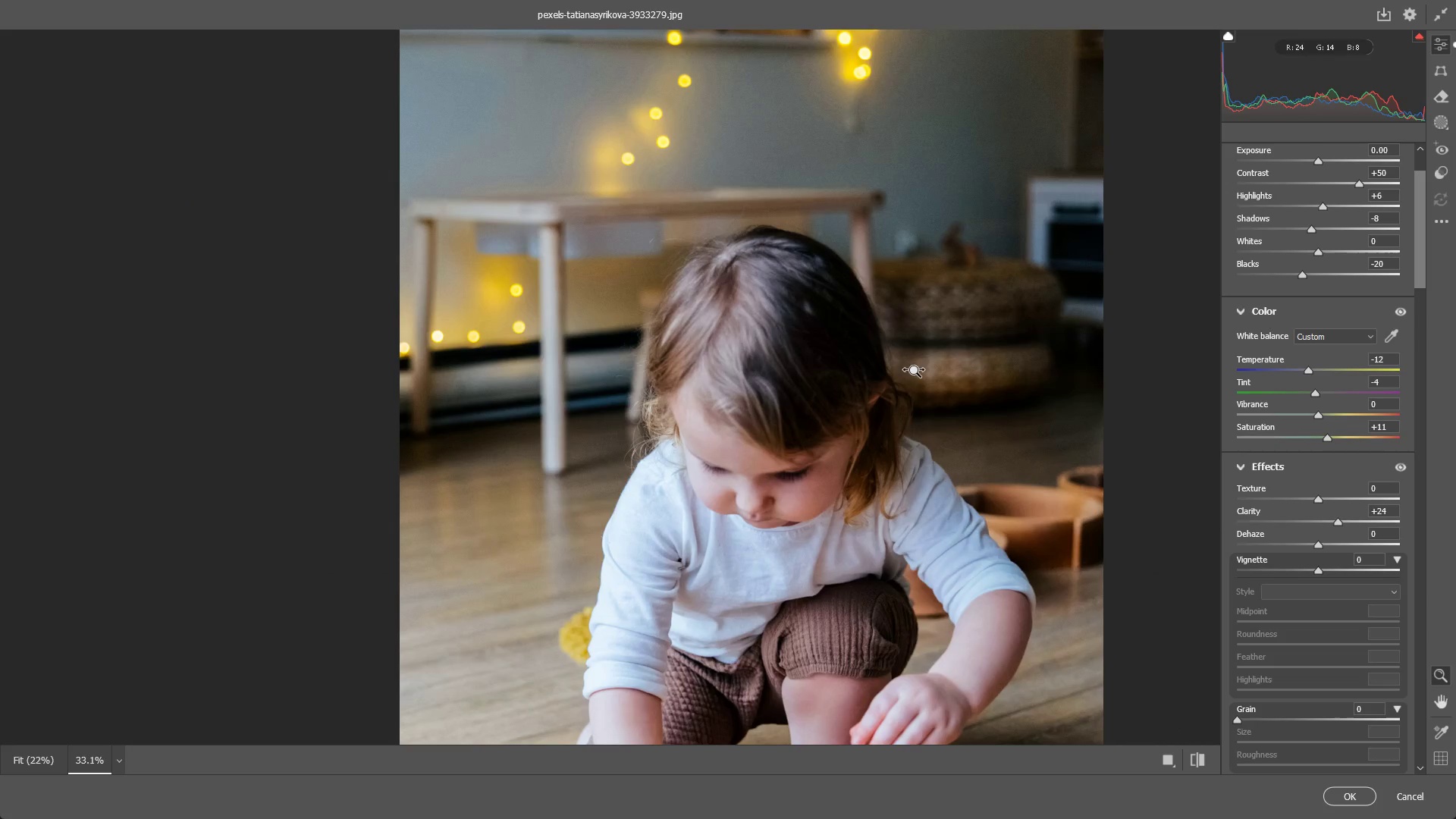 
left_click_drag(start_coordinate=[883, 439], to_coordinate=[834, 490])
 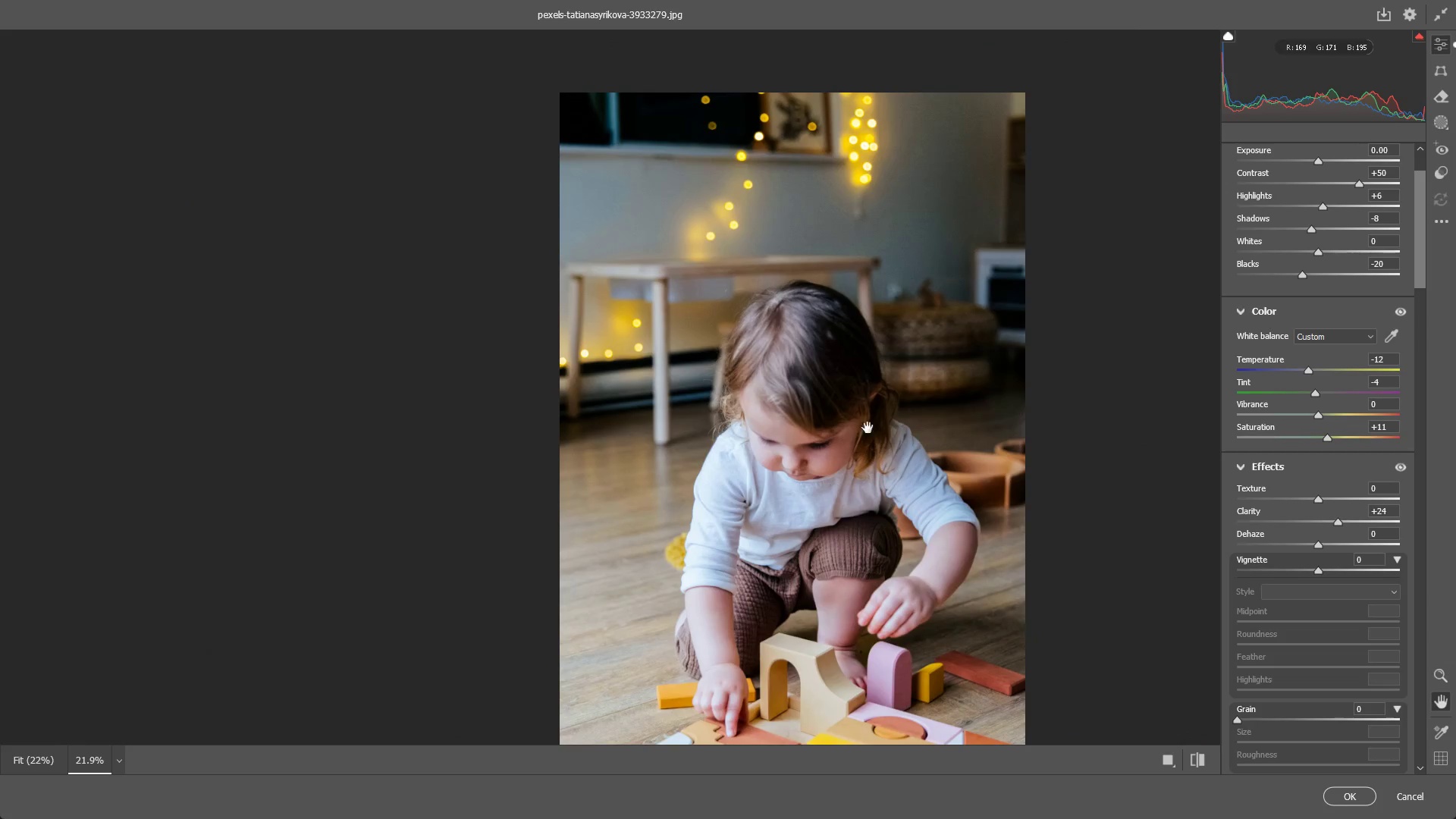 
left_click_drag(start_coordinate=[870, 386], to_coordinate=[915, 371])
 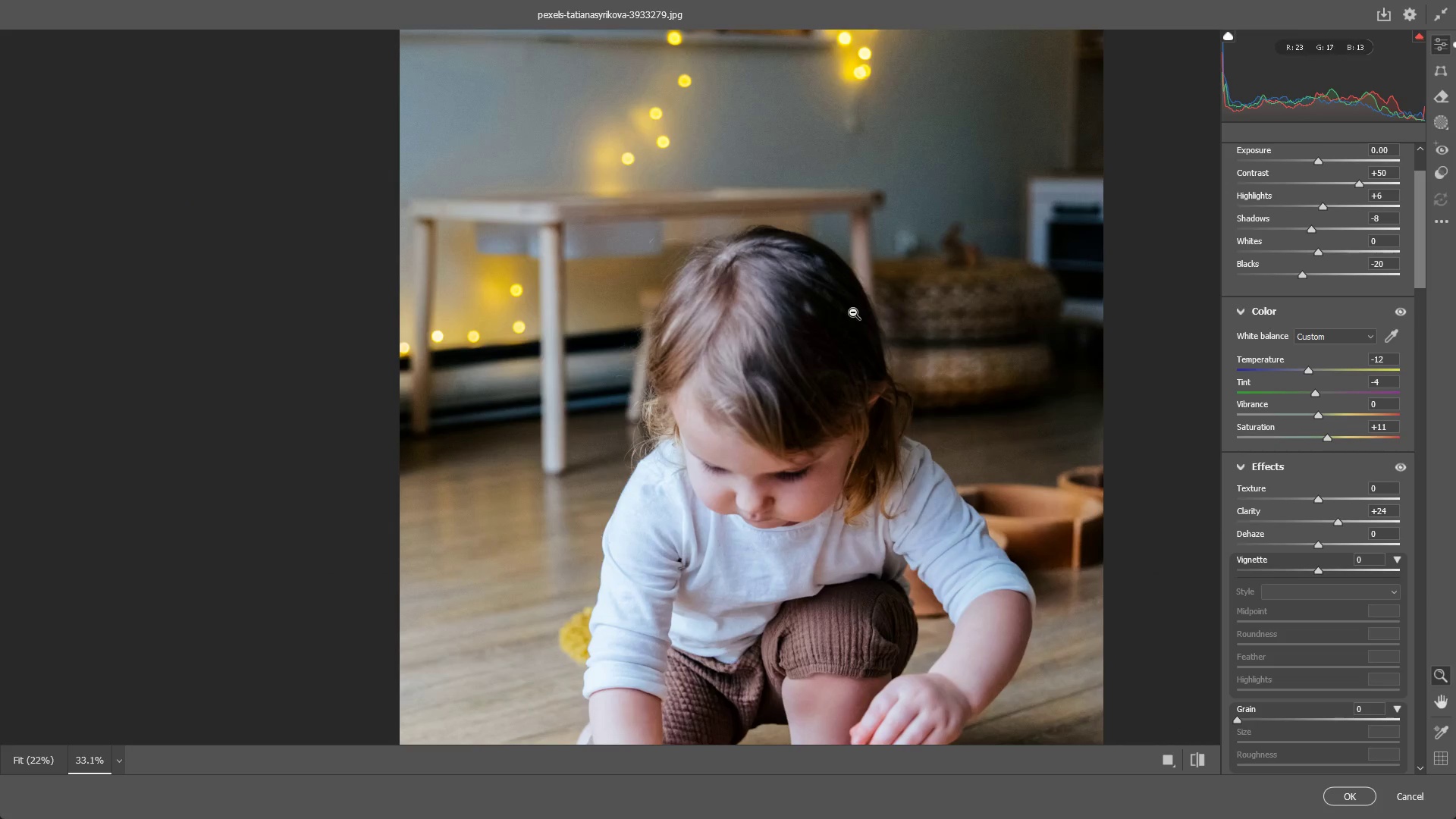 
hold_key(key=Space, duration=0.47)
 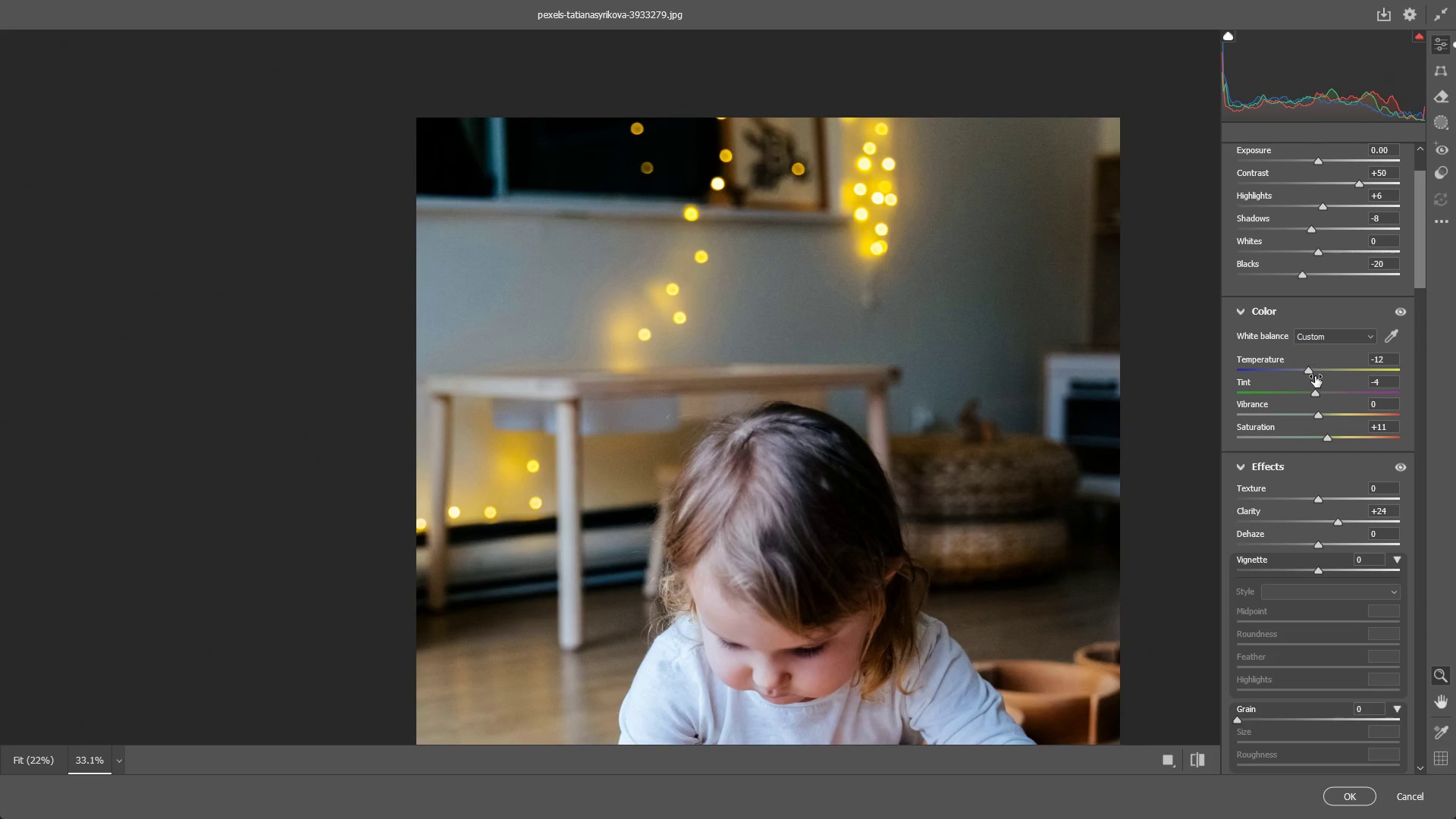 
left_click_drag(start_coordinate=[819, 256], to_coordinate=[837, 431])
 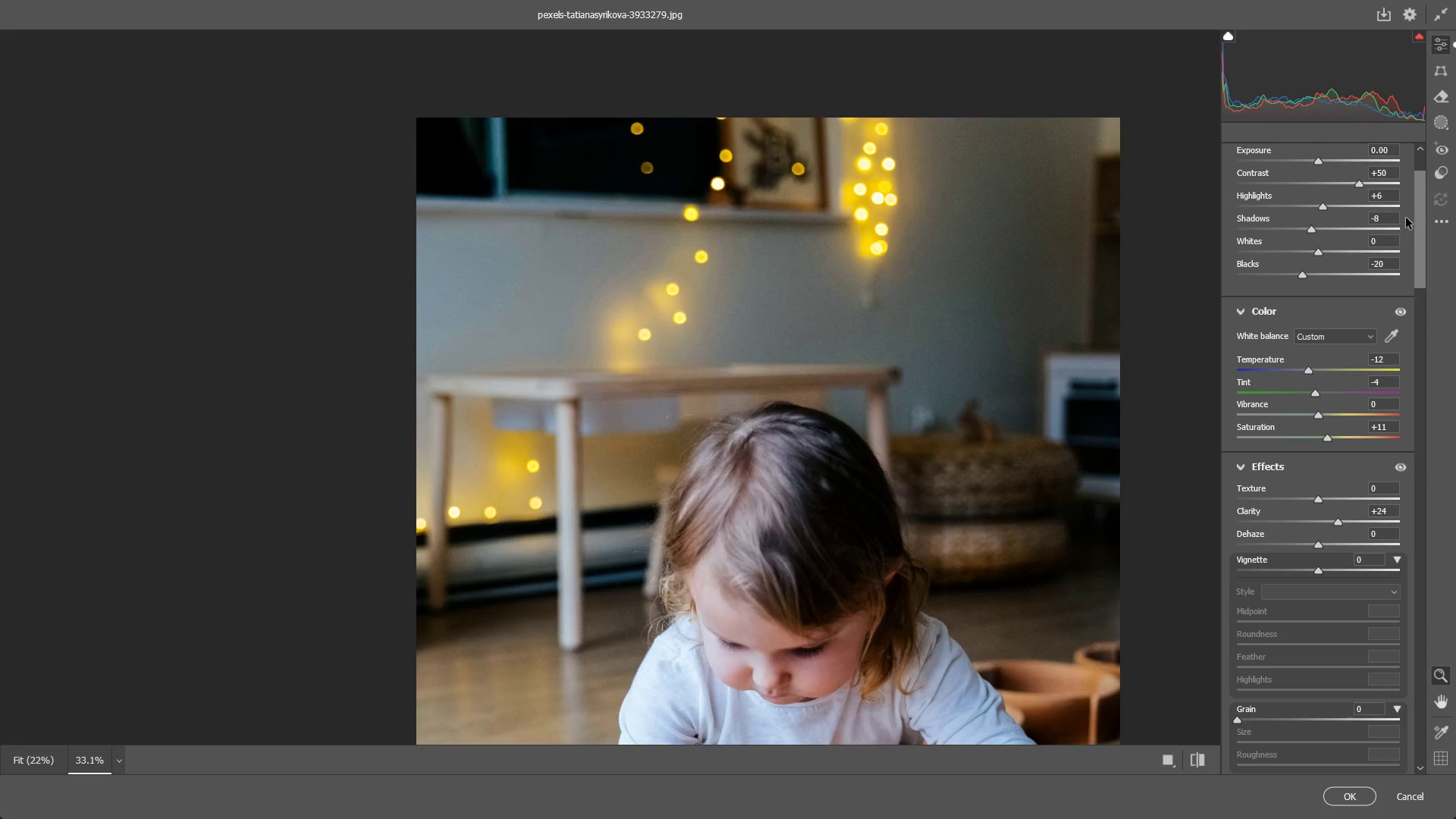 
left_click_drag(start_coordinate=[1420, 195], to_coordinate=[1420, 177])
 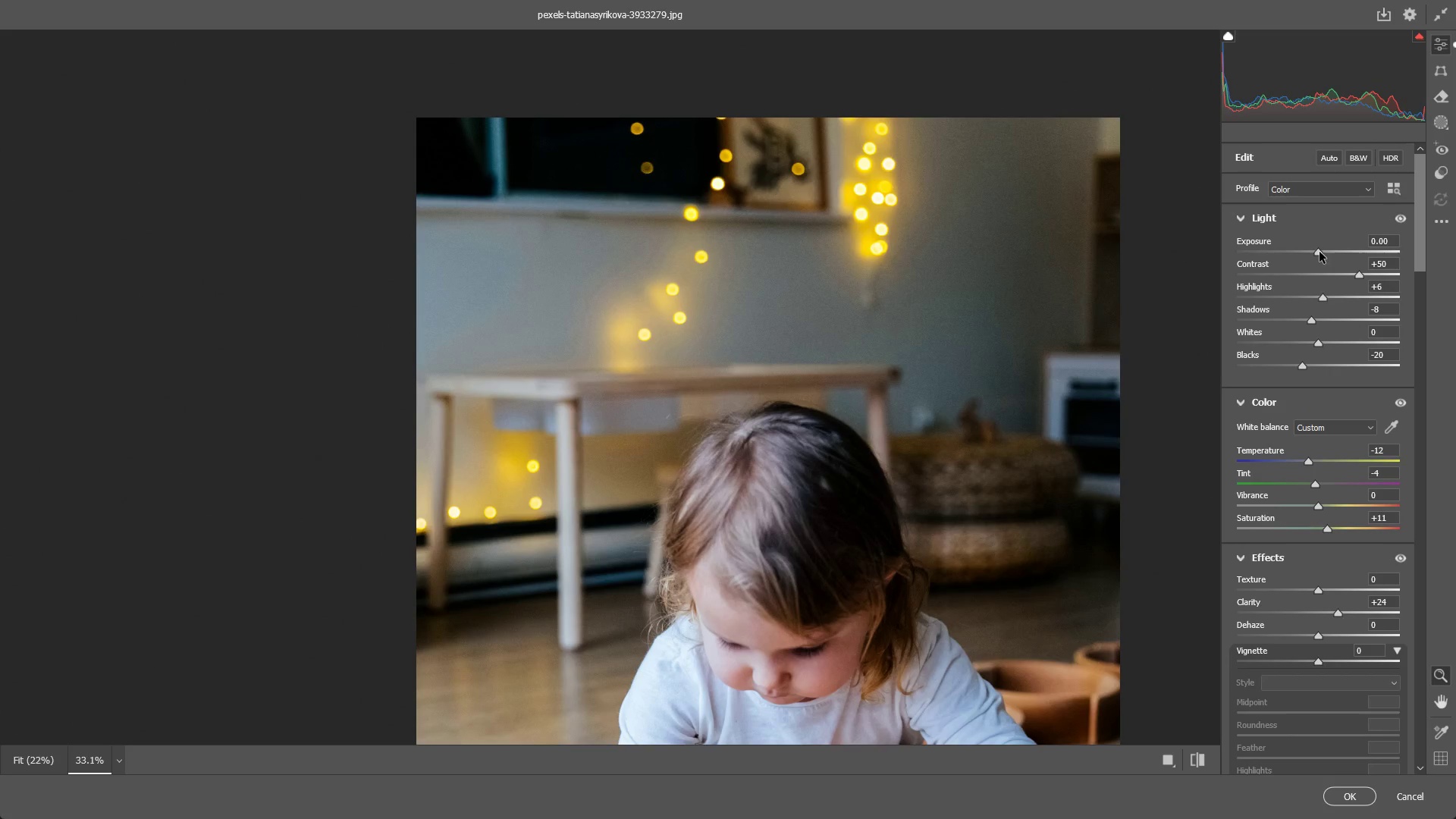 
left_click_drag(start_coordinate=[1316, 252], to_coordinate=[1329, 249])
 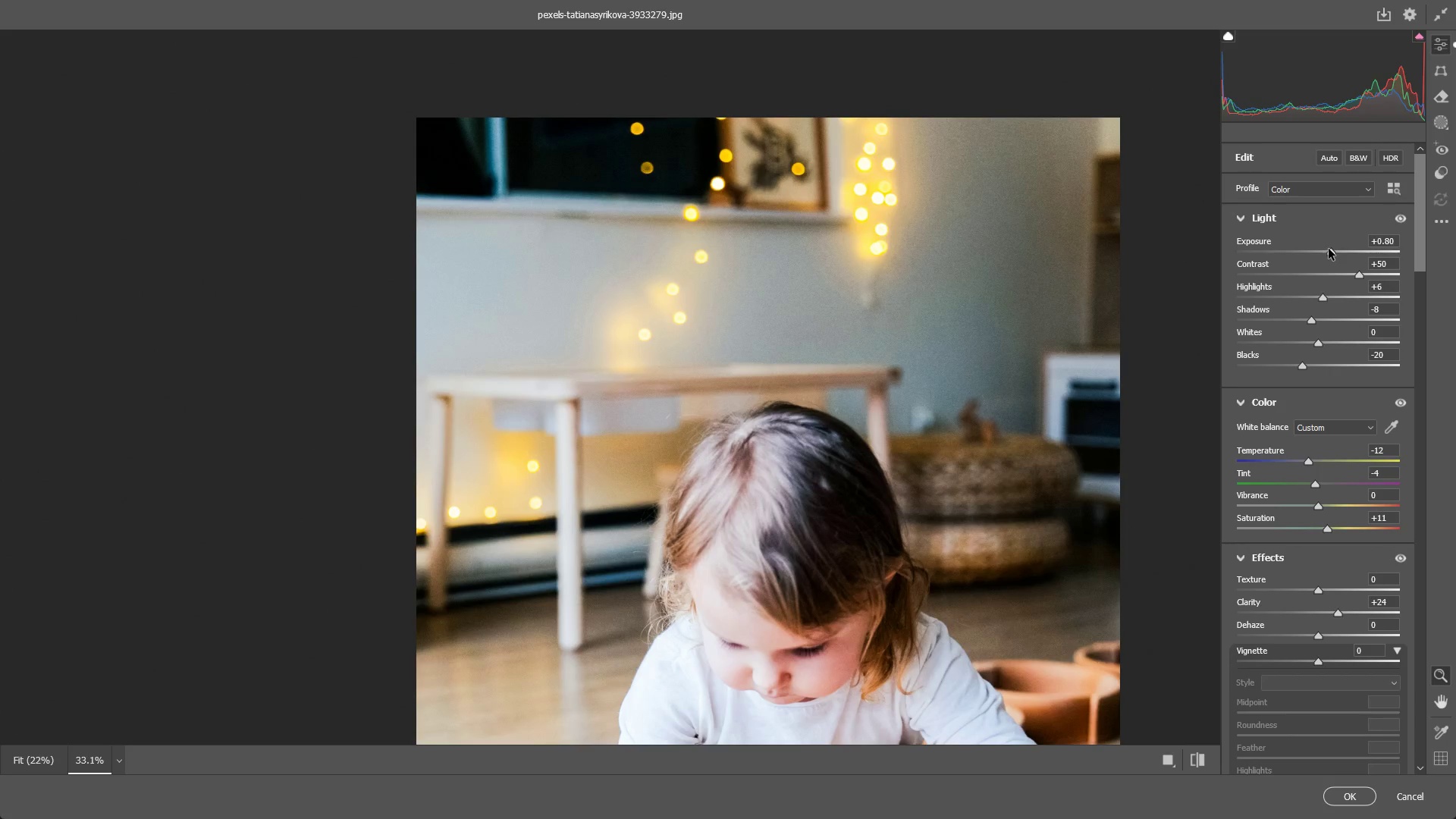 
key(Control+ControlLeft)
 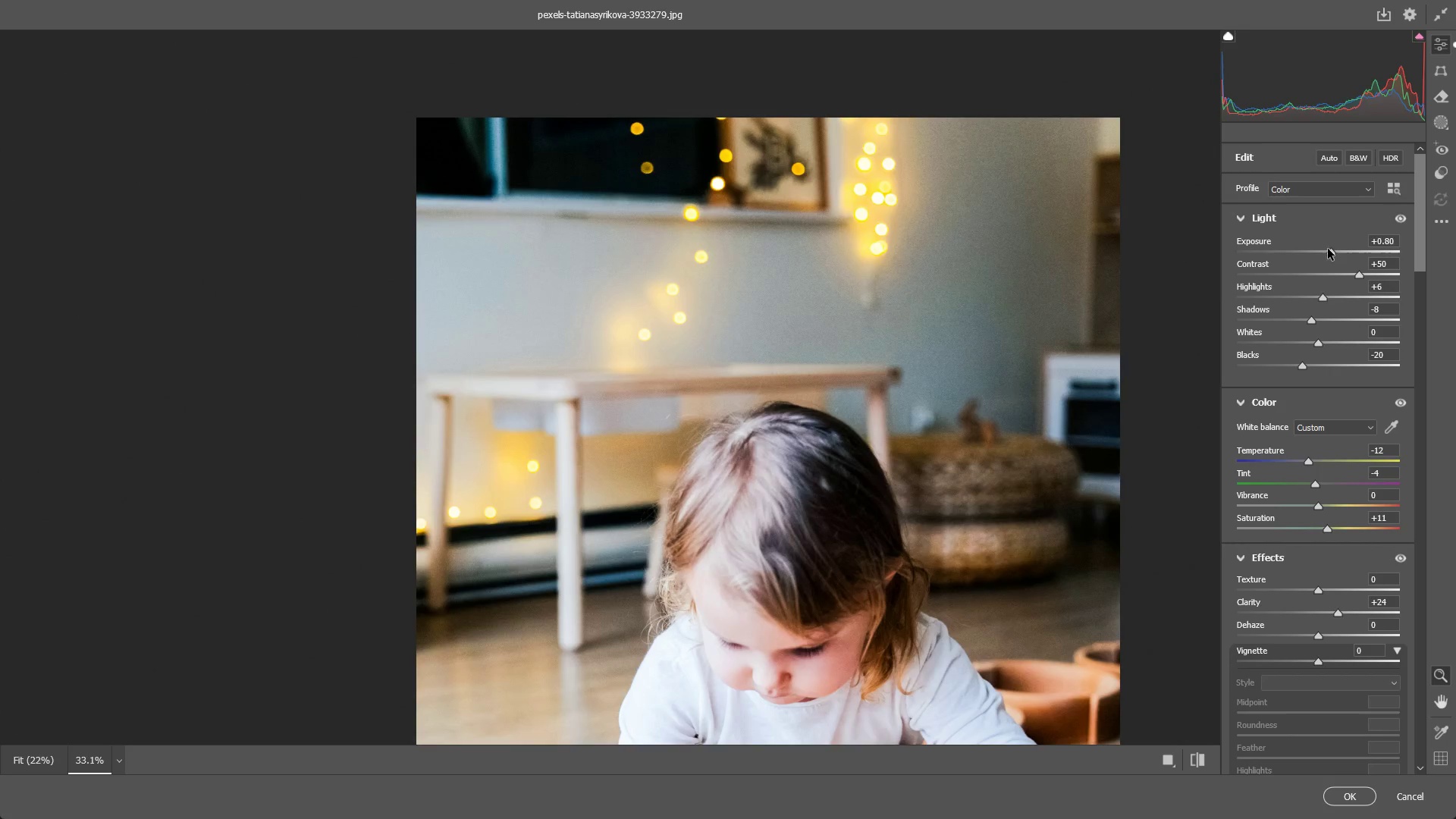 
key(Control+Z)
 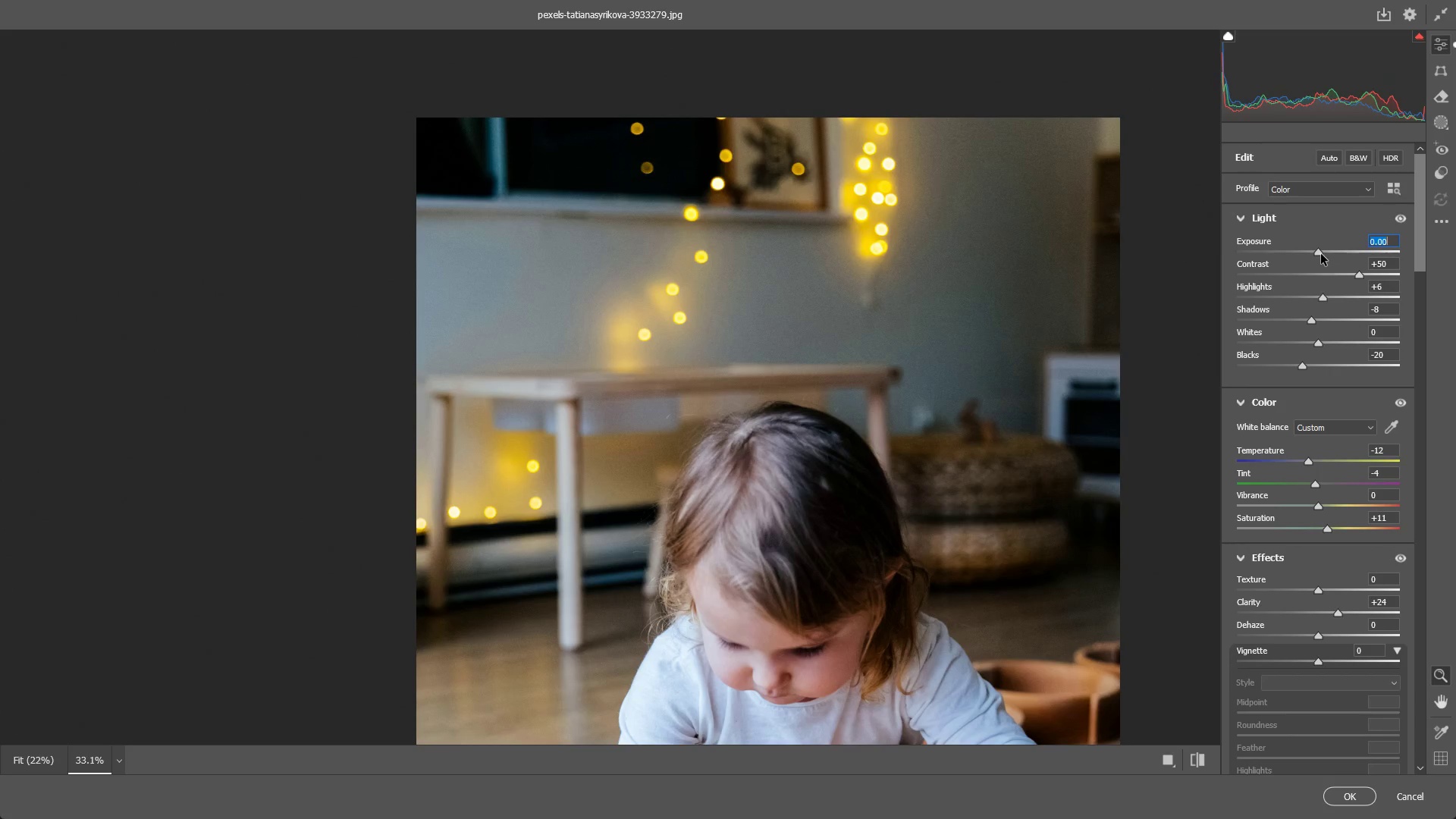 
left_click_drag(start_coordinate=[1320, 253], to_coordinate=[1314, 253])
 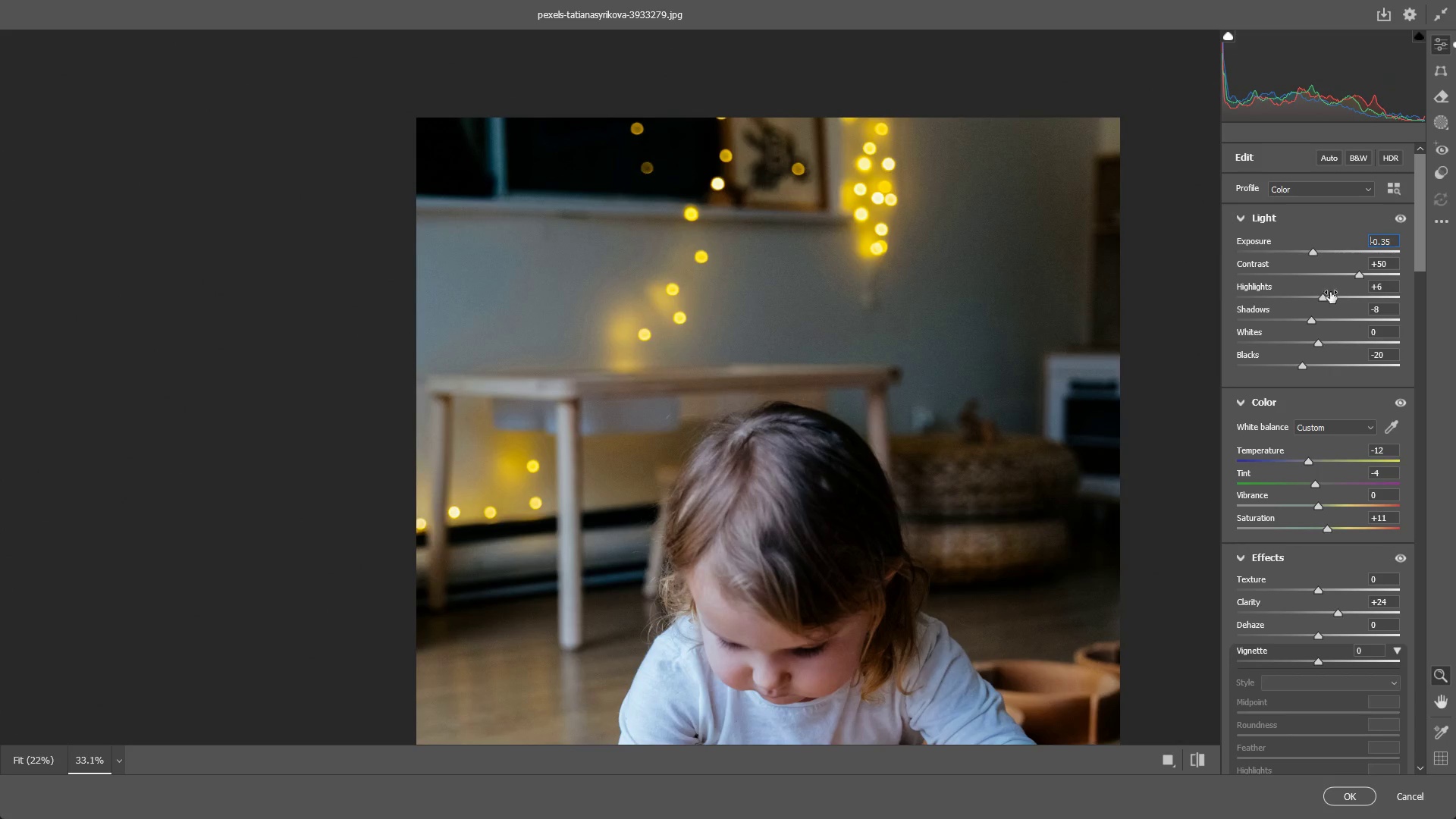 
key(Control+ControlLeft)
 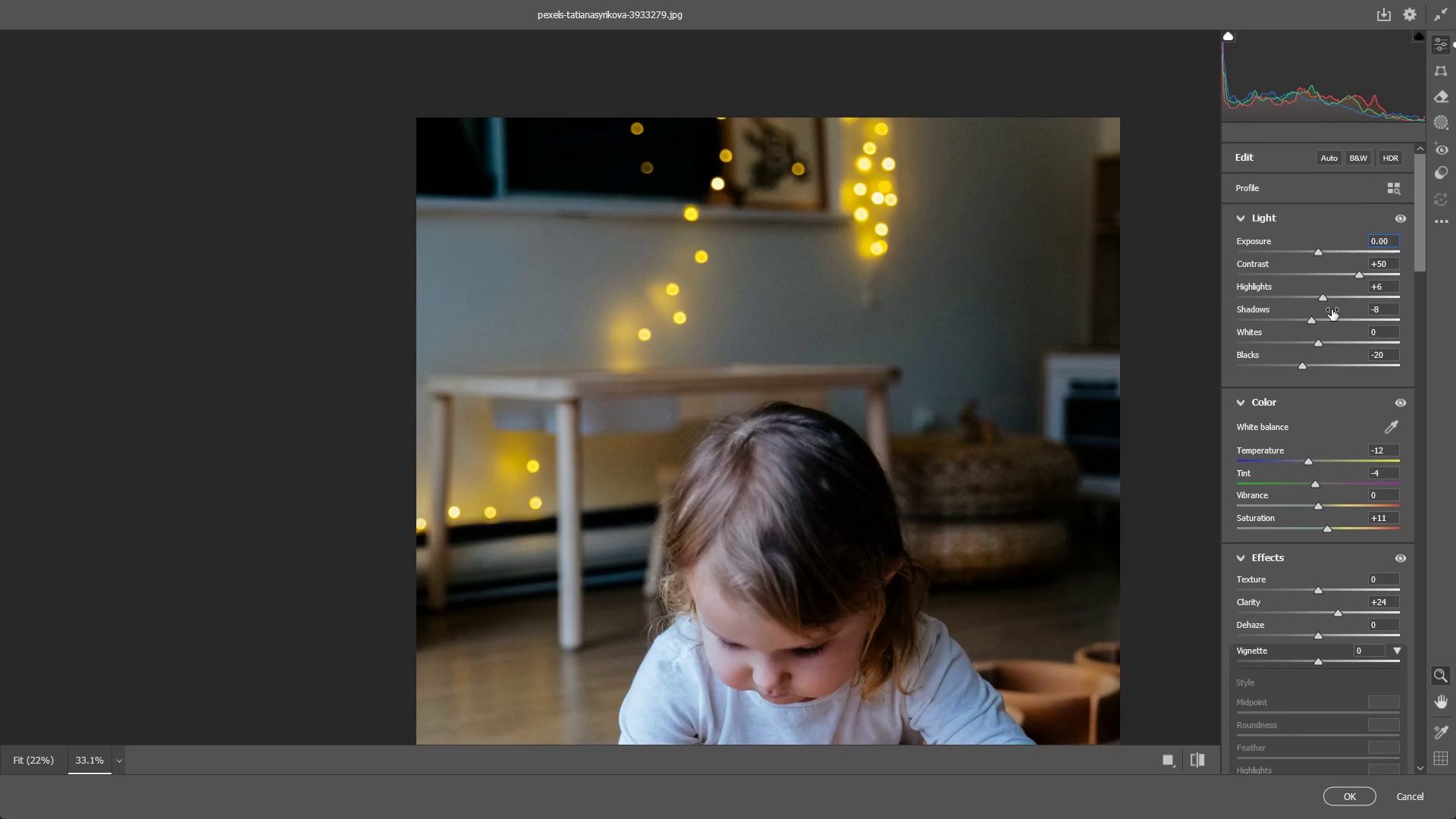 
key(Control+Z)
 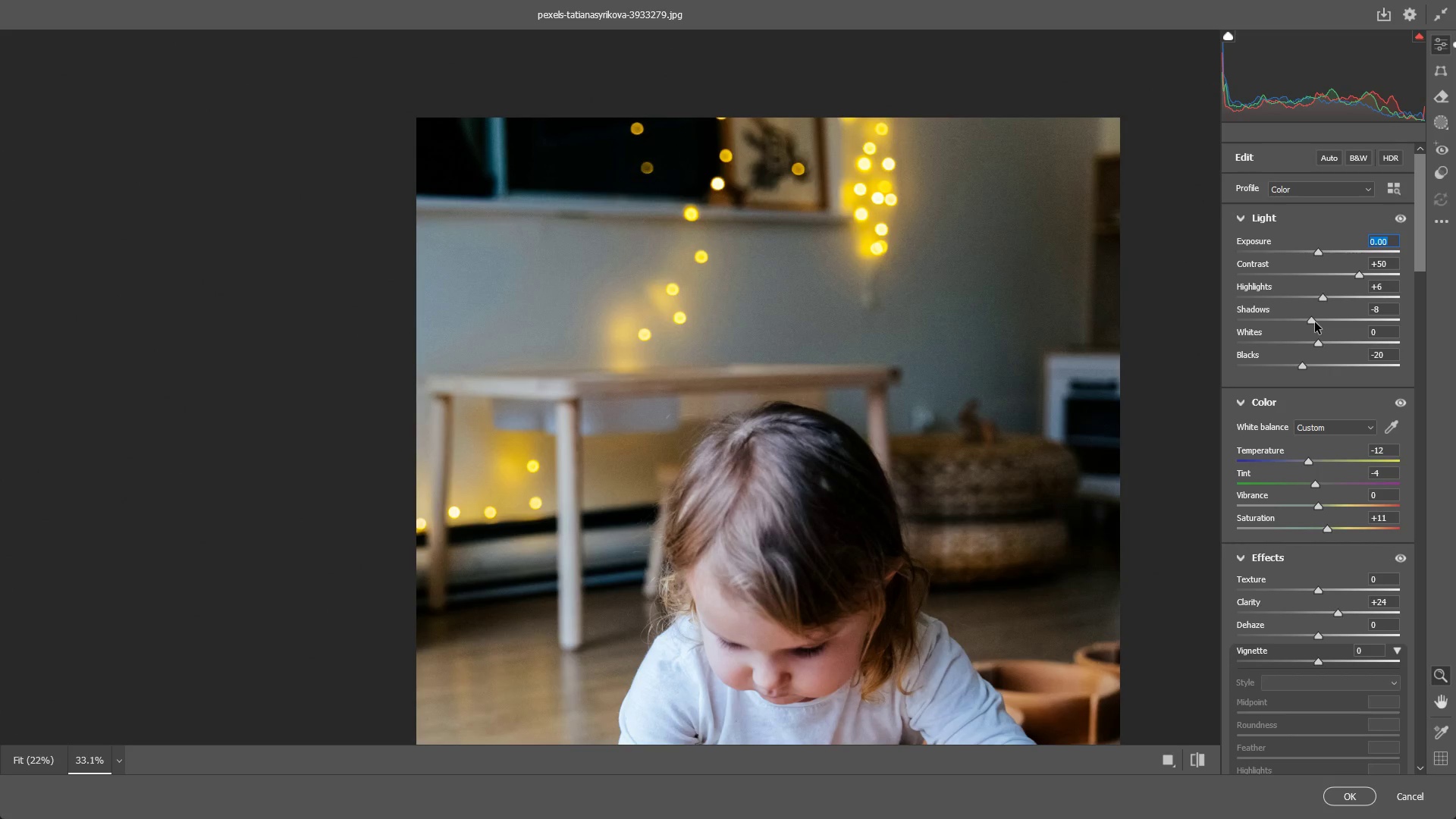 
left_click_drag(start_coordinate=[1313, 319], to_coordinate=[1308, 316])
 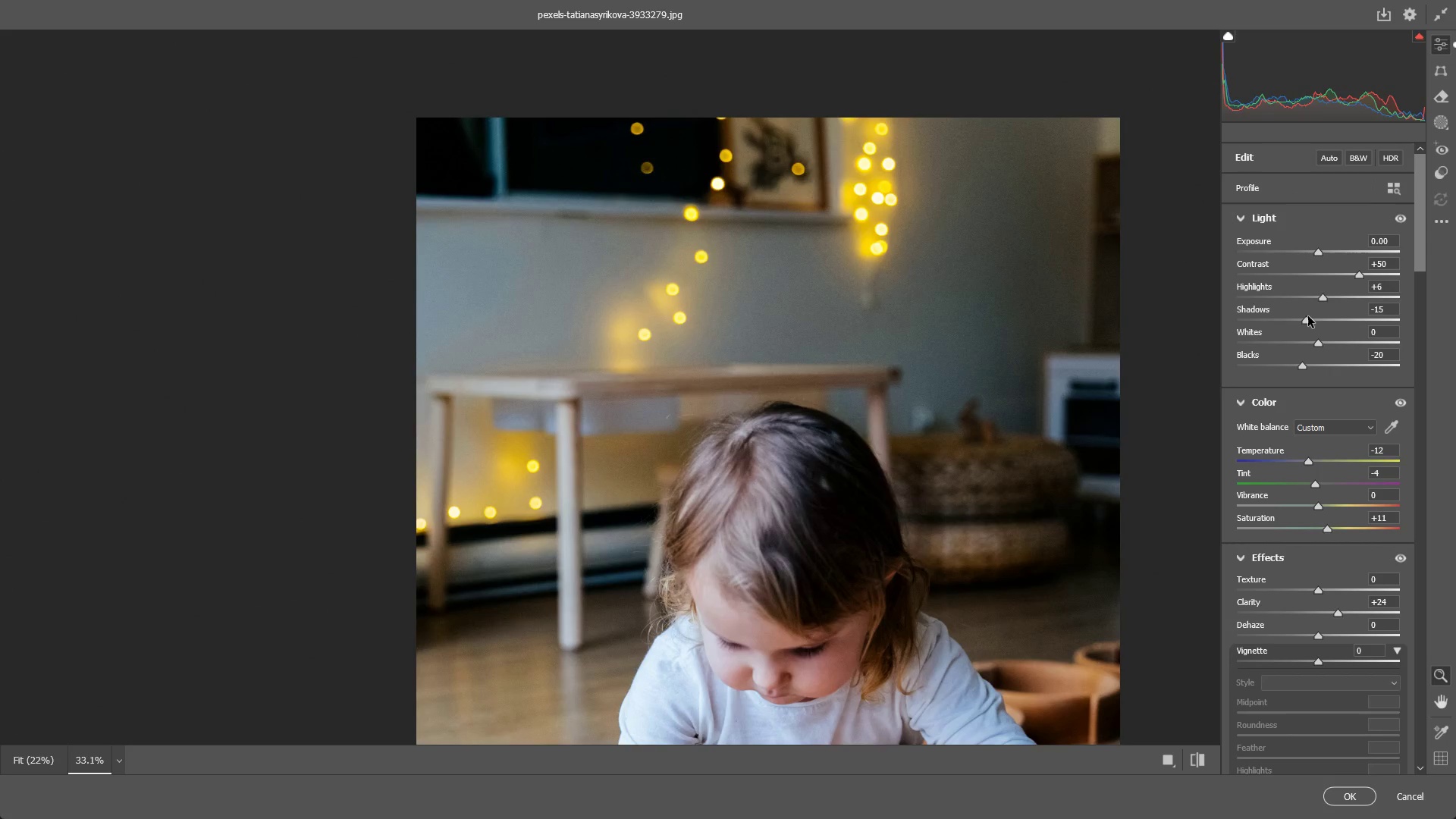 
key(Control+ControlLeft)
 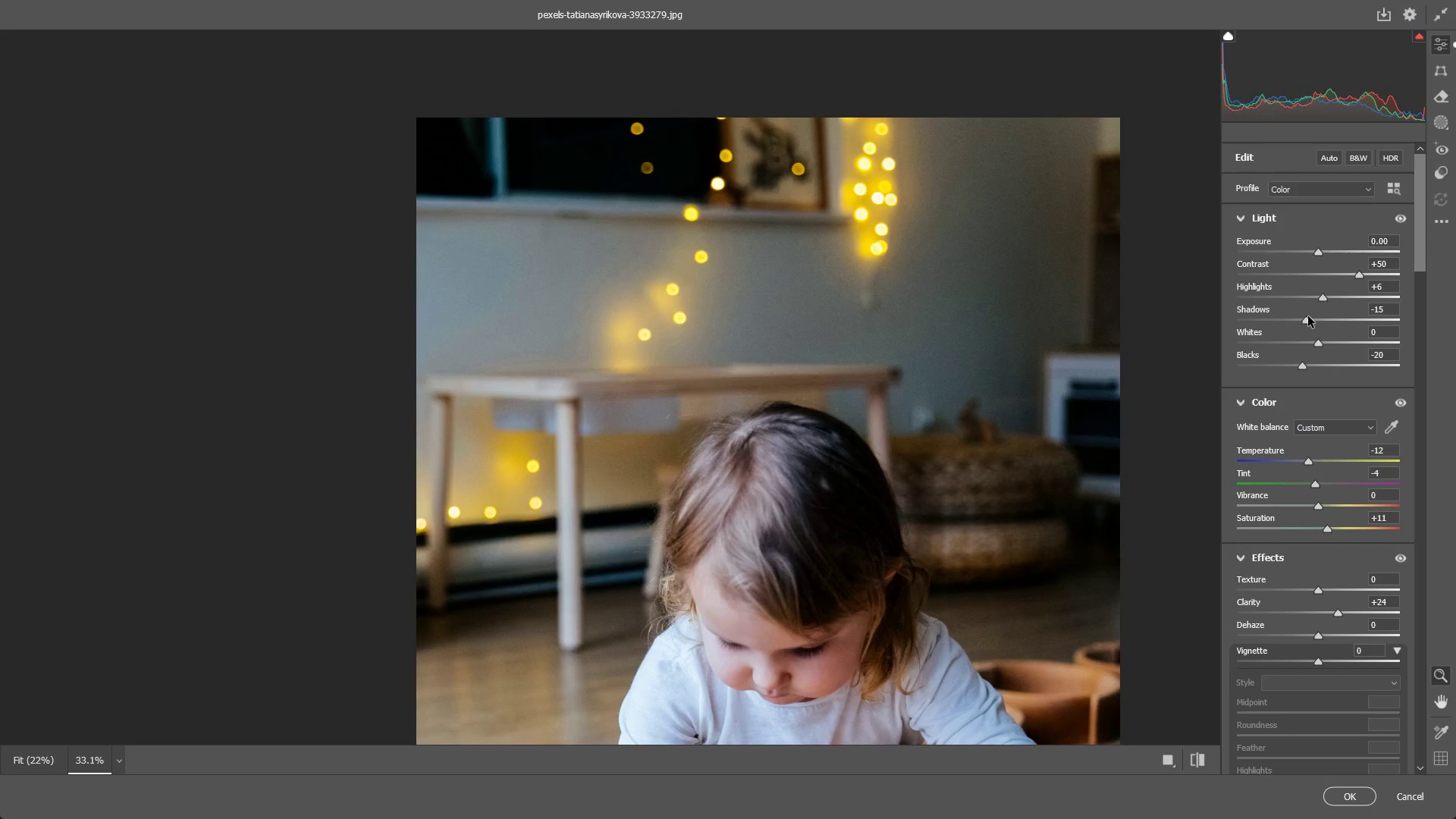 
key(Control+Z)
 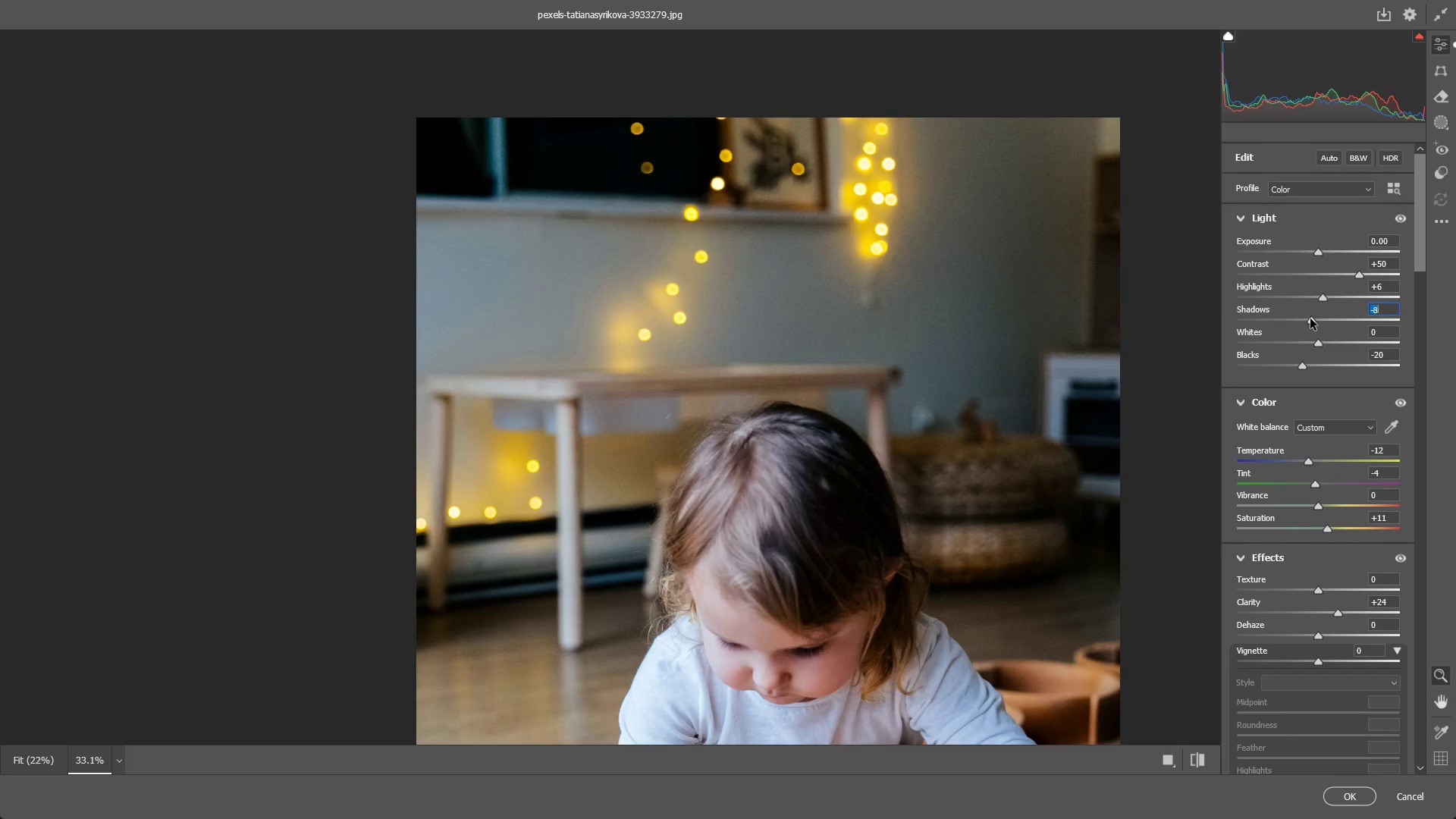 
left_click_drag(start_coordinate=[1310, 318], to_coordinate=[1323, 322])
 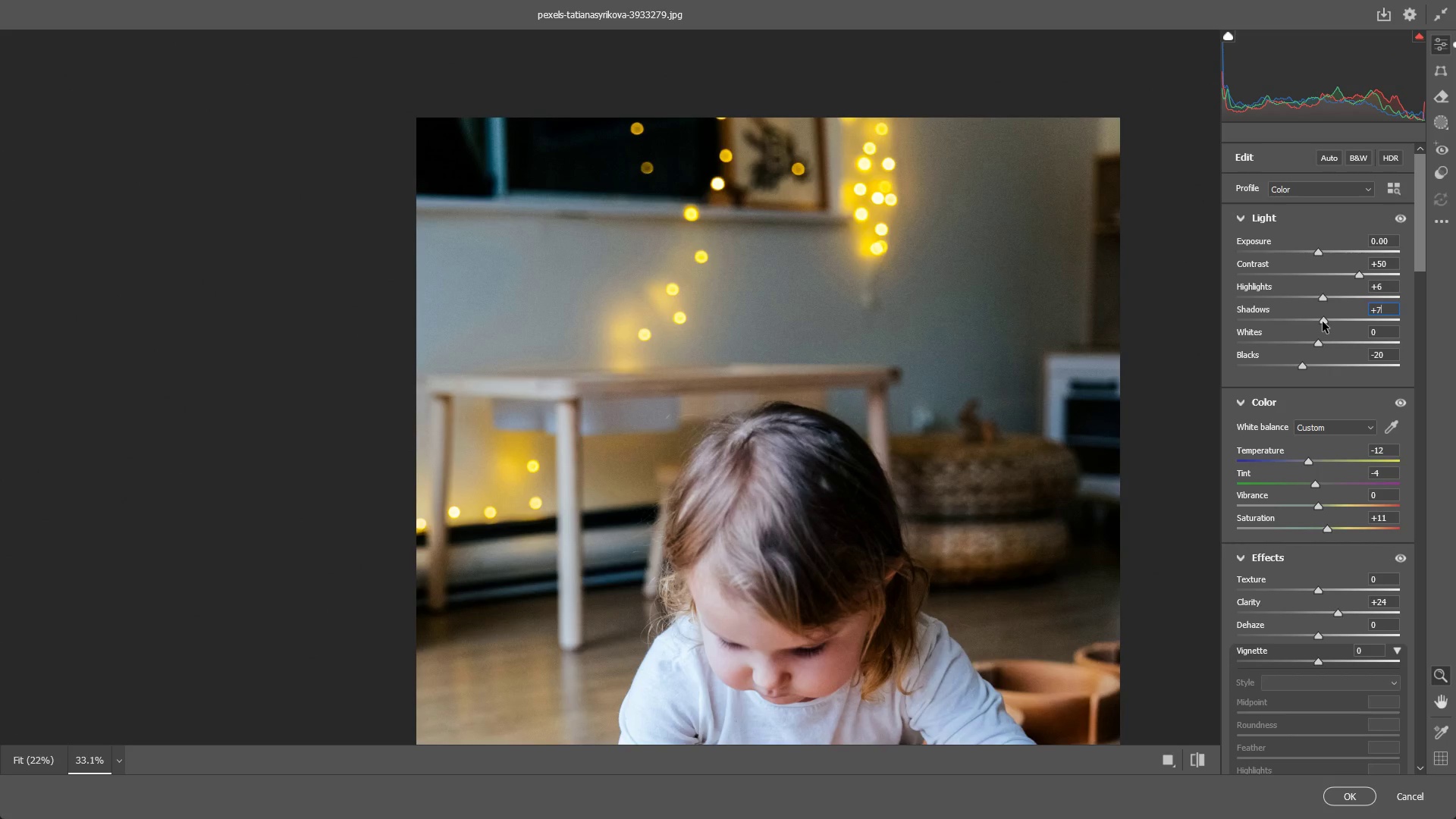 
double_click([1323, 322])
 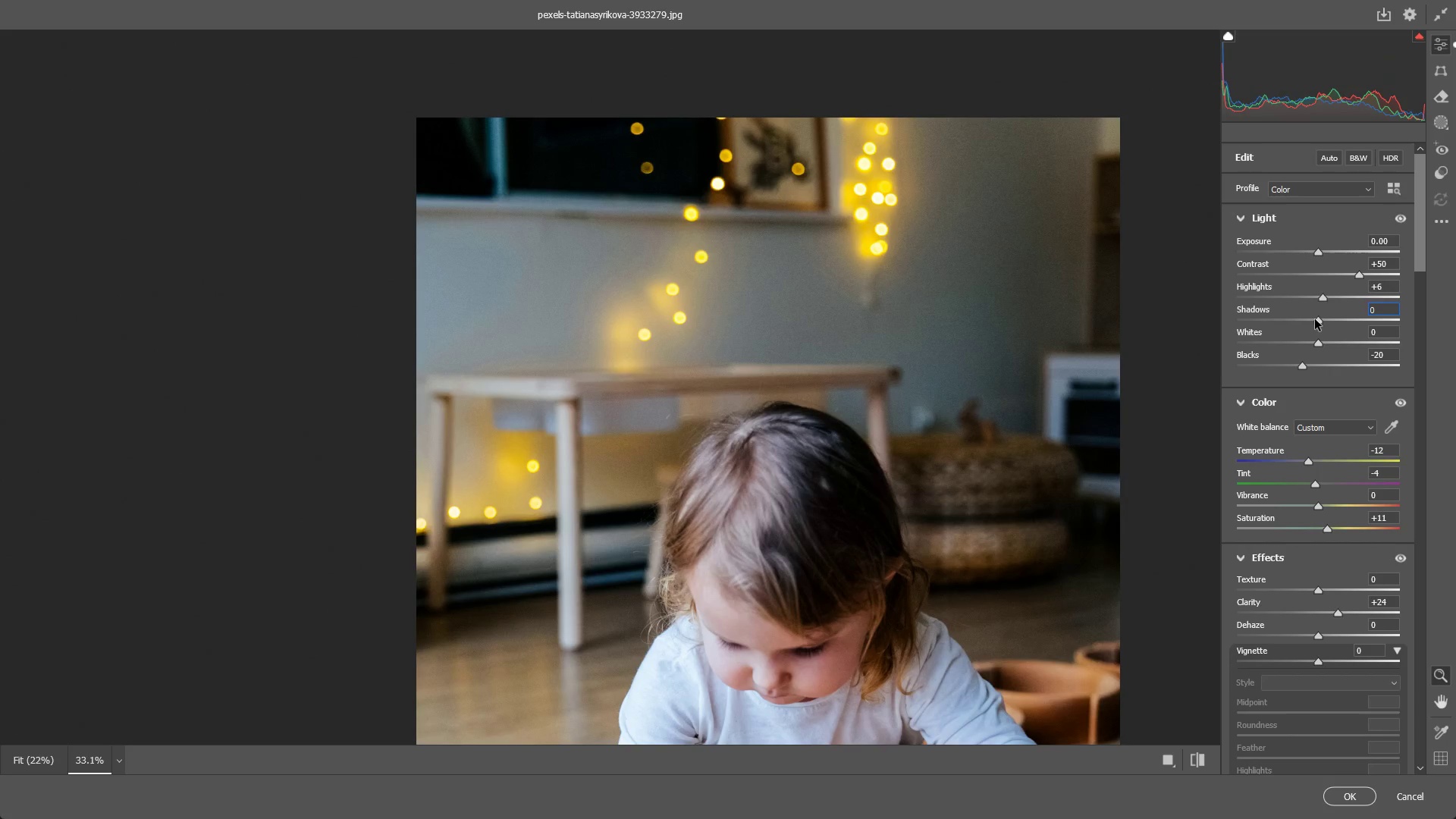 
left_click_drag(start_coordinate=[1318, 319], to_coordinate=[1311, 318])
 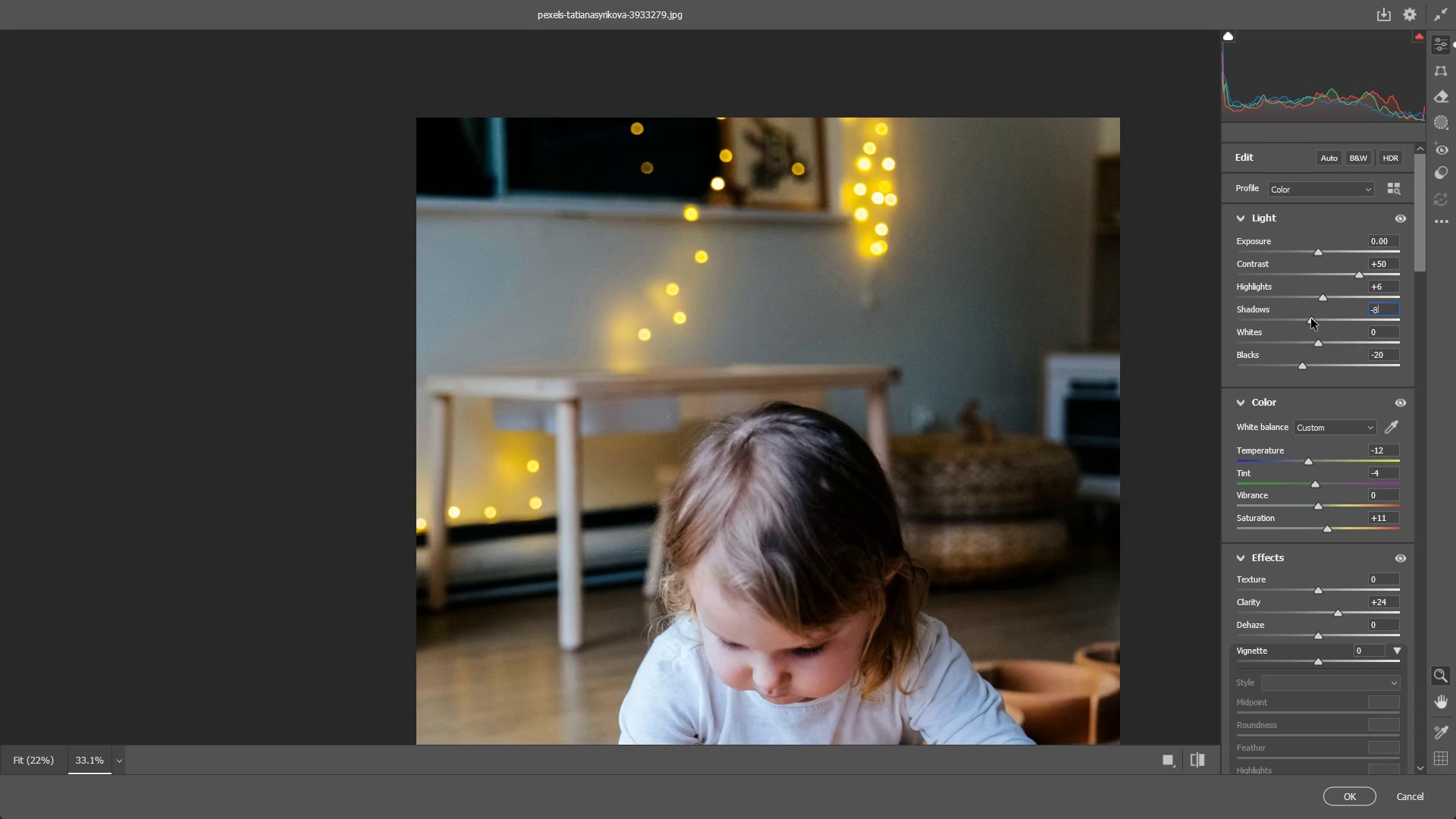 
double_click([1311, 318])
 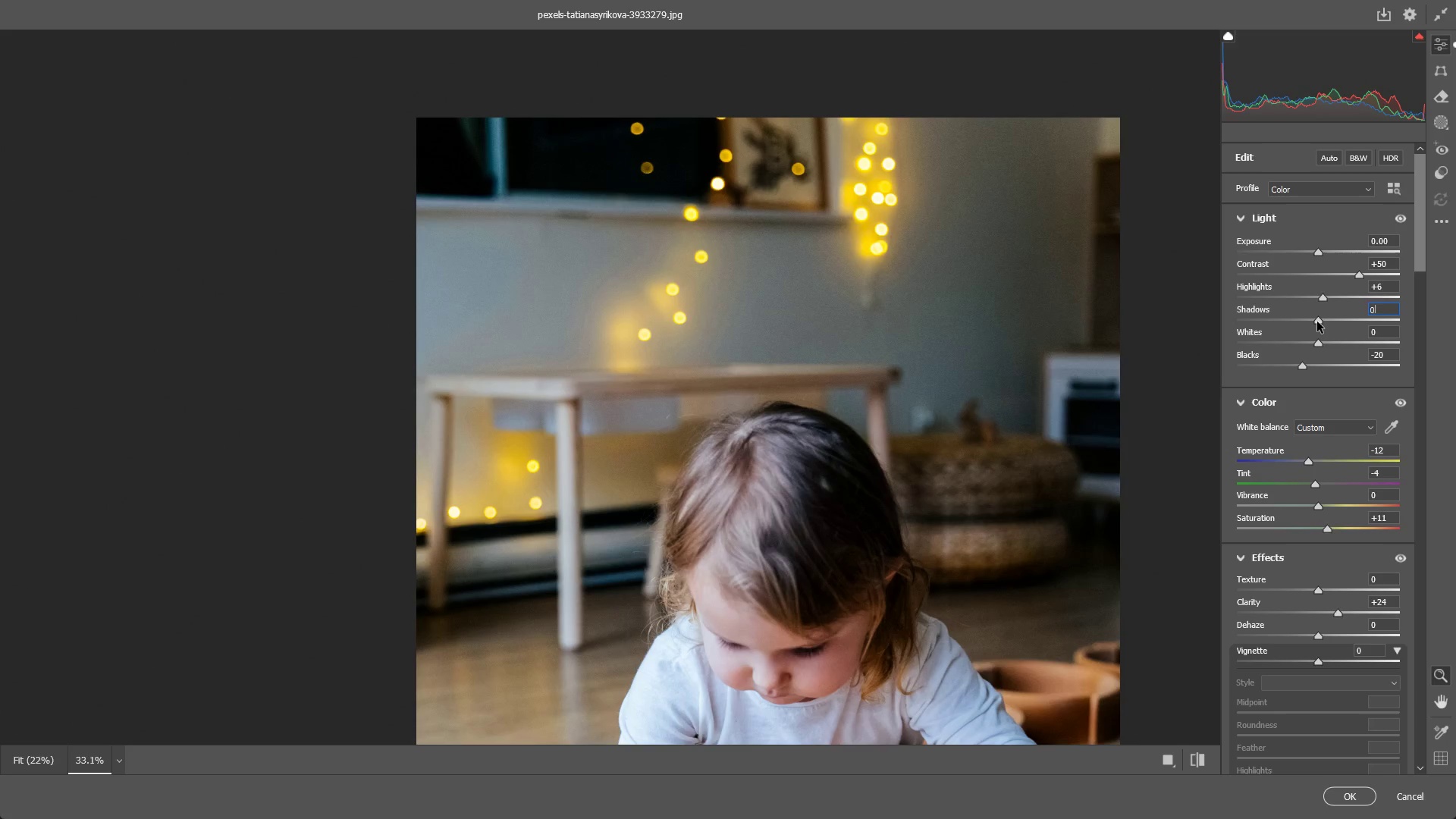 
left_click_drag(start_coordinate=[1317, 322], to_coordinate=[1326, 322])
 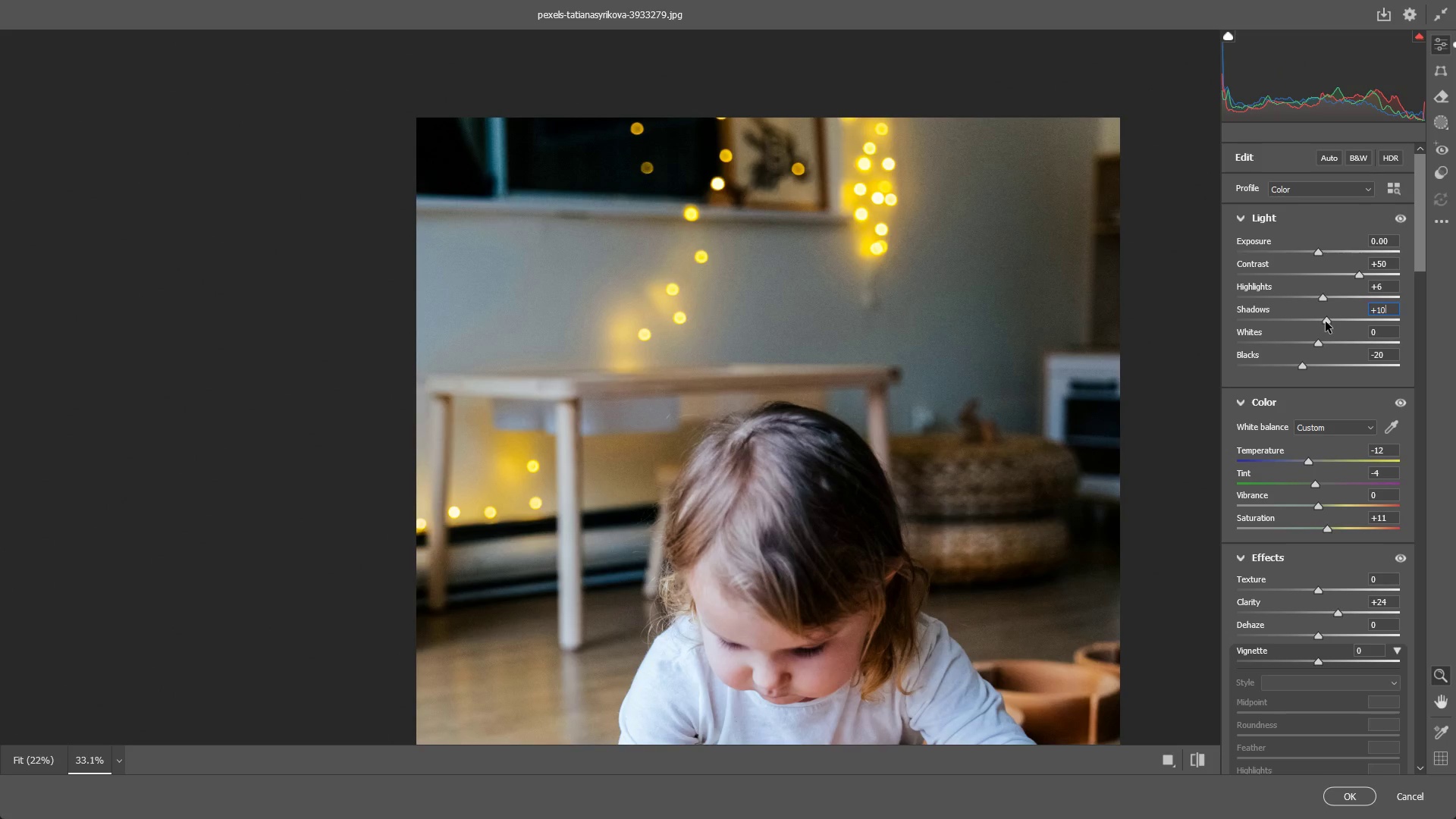 
double_click([1326, 322])
 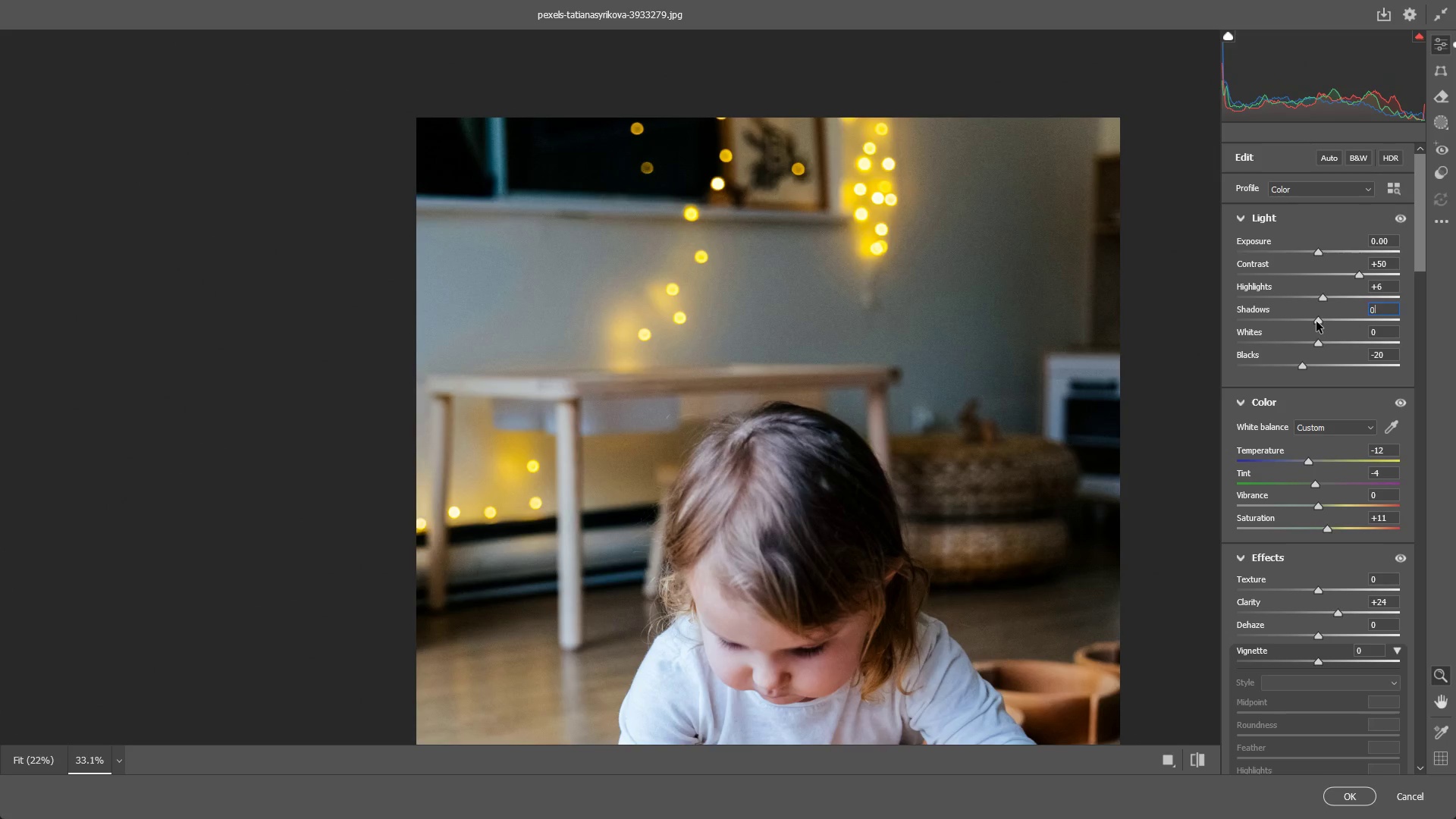 
left_click_drag(start_coordinate=[1316, 322], to_coordinate=[1335, 318])
 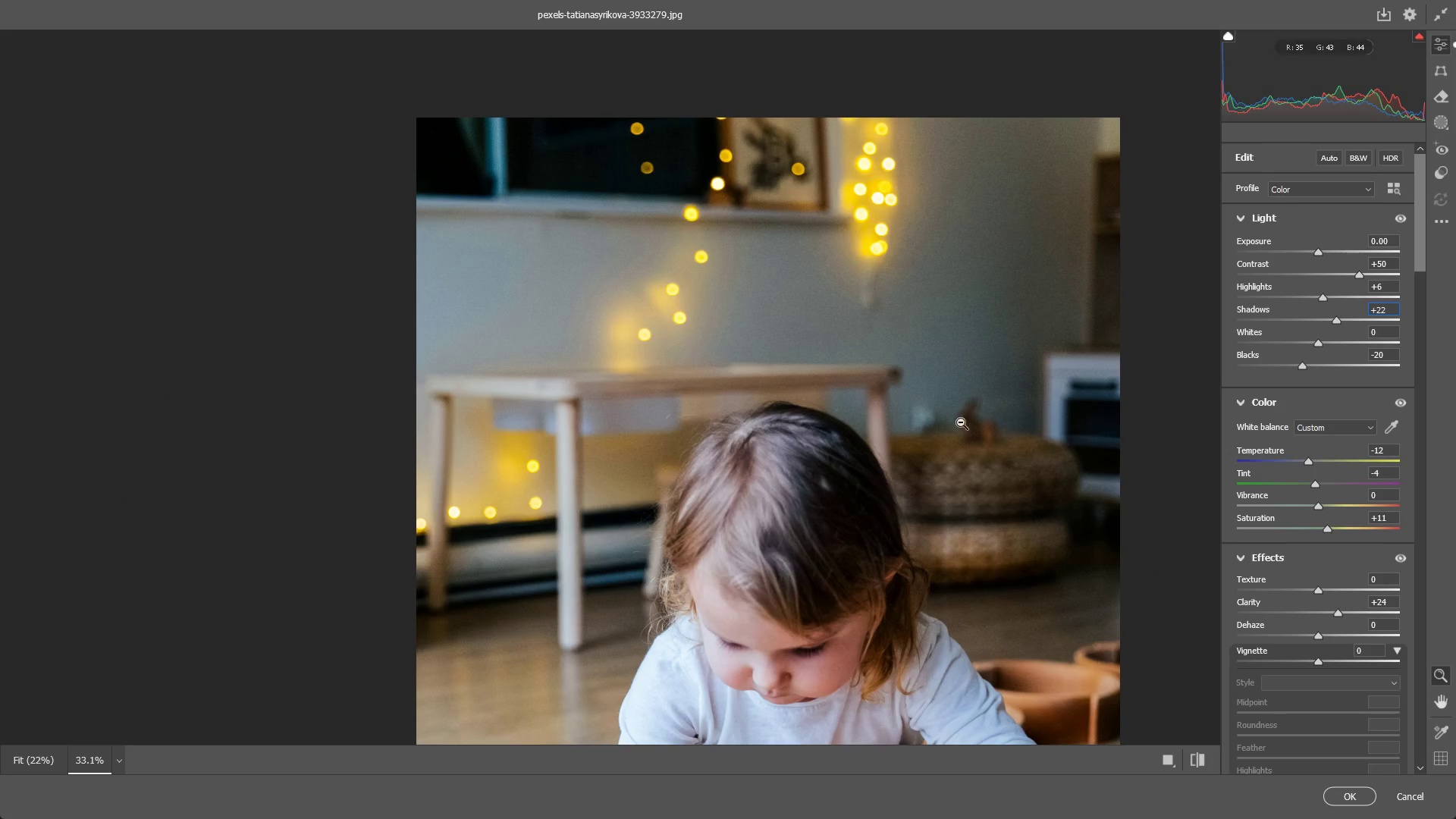 
left_click_drag(start_coordinate=[945, 423], to_coordinate=[918, 432])
 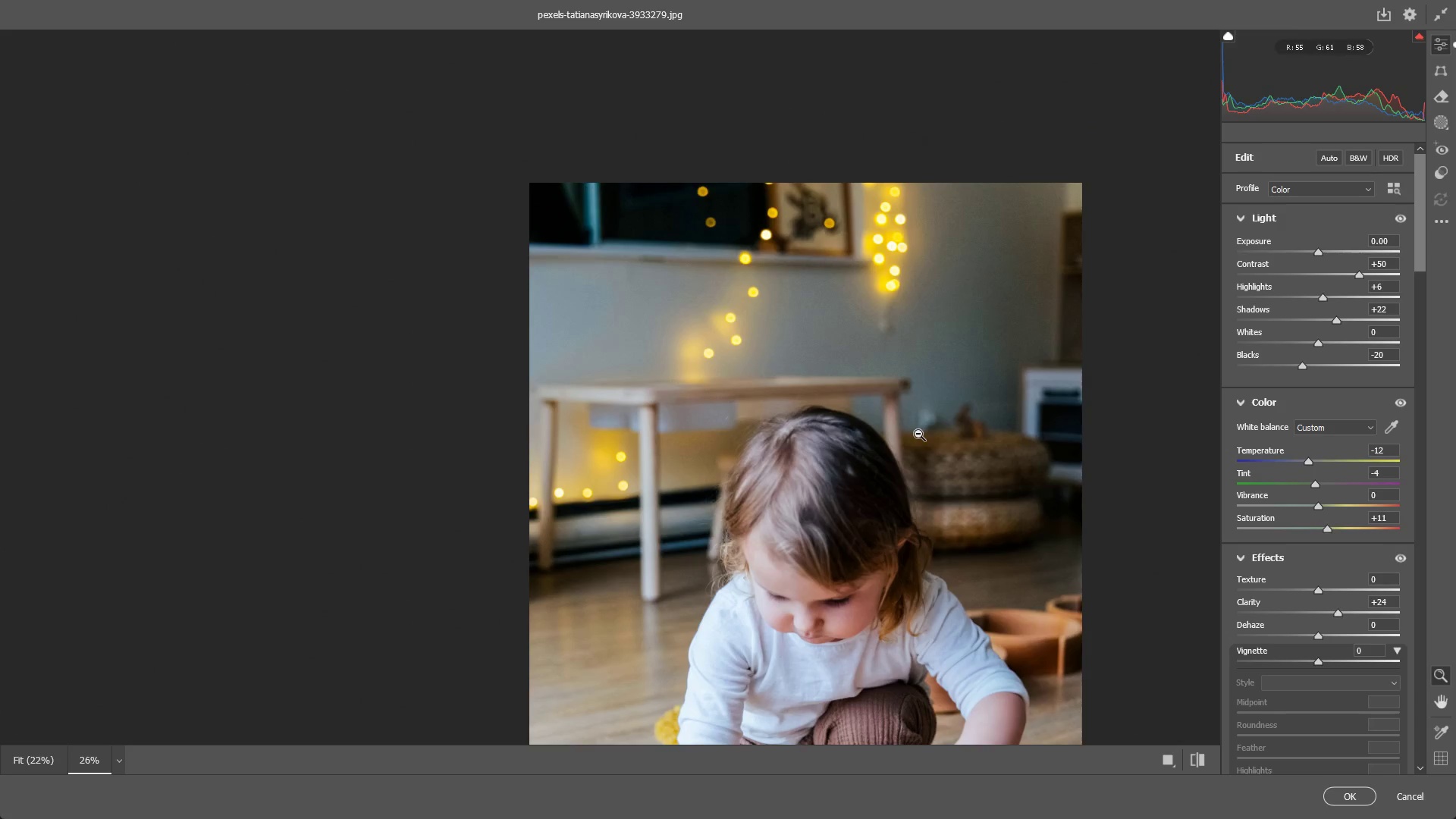 
hold_key(key=Space, duration=0.58)
 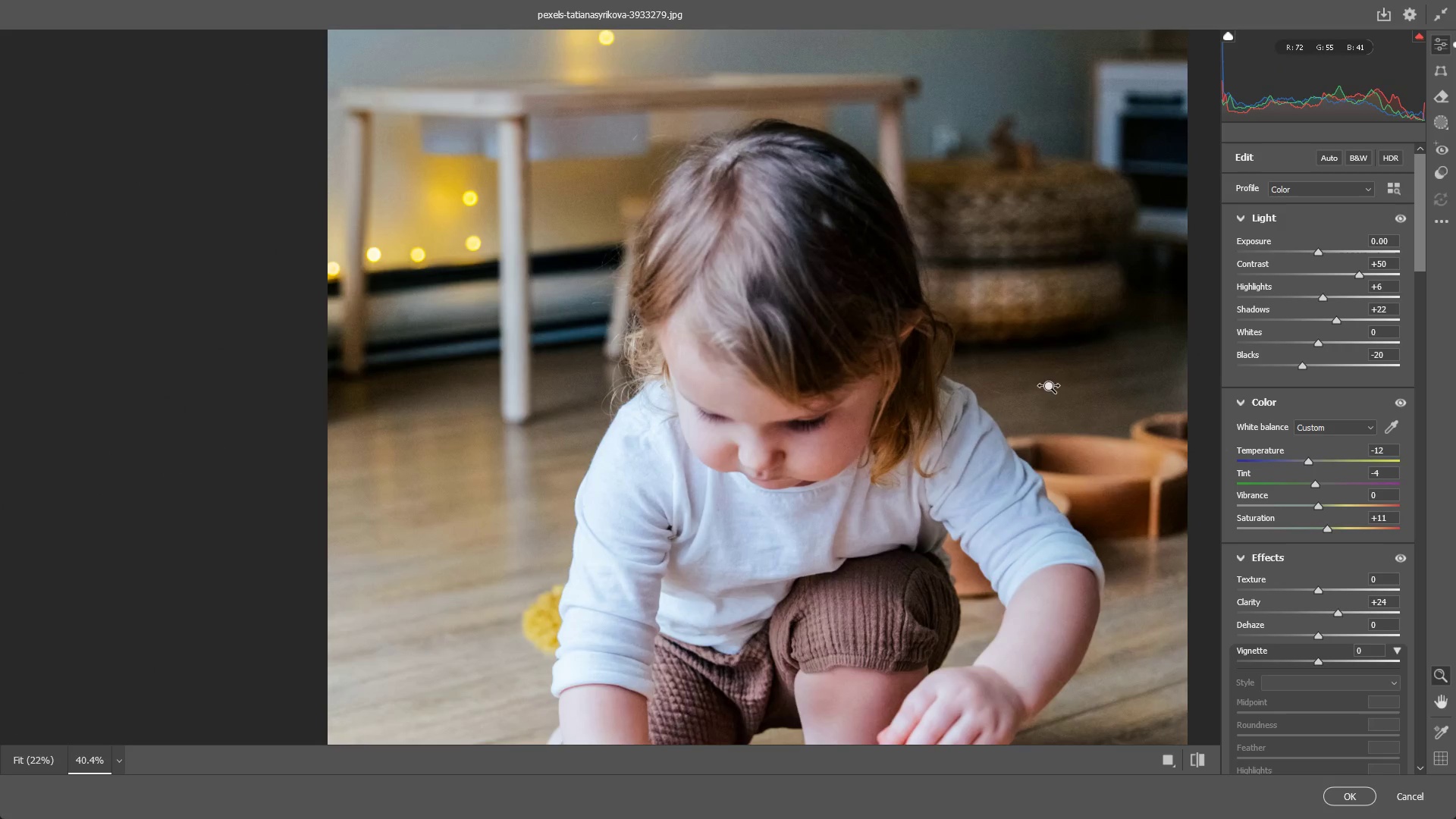 
left_click_drag(start_coordinate=[919, 528], to_coordinate=[958, 335])
 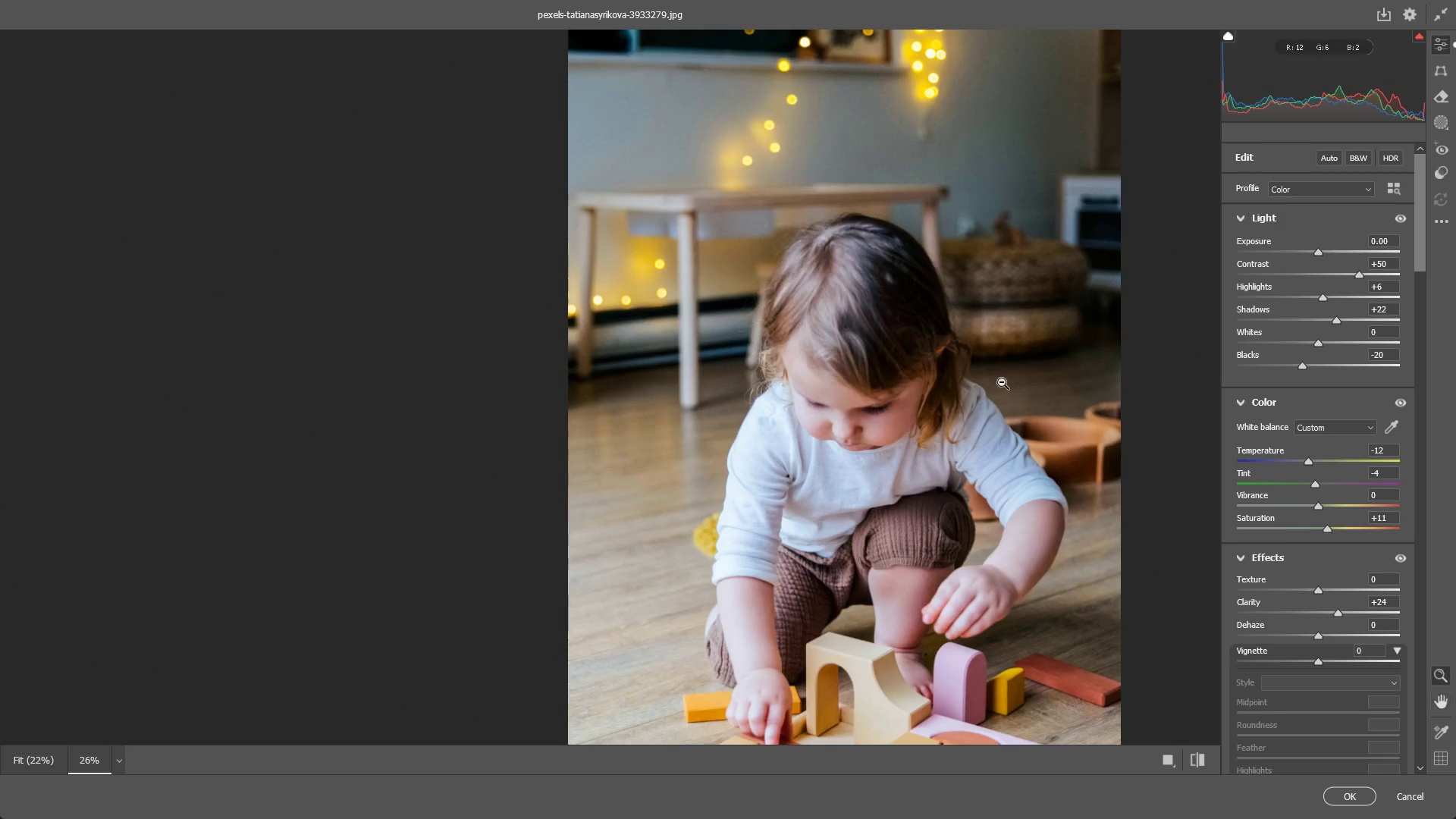 
left_click_drag(start_coordinate=[1002, 382], to_coordinate=[1050, 387])
 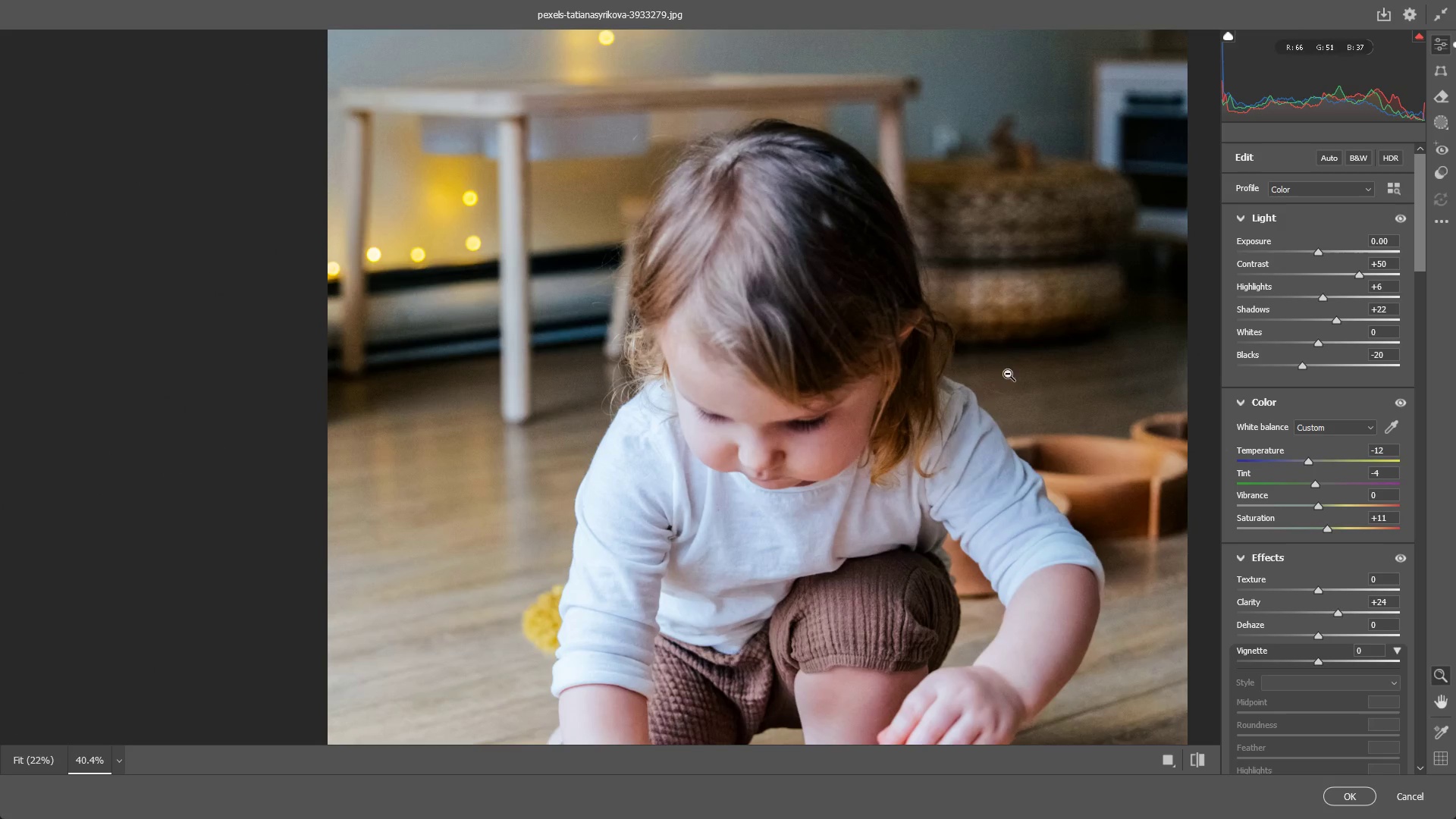 
hold_key(key=Space, duration=0.44)
 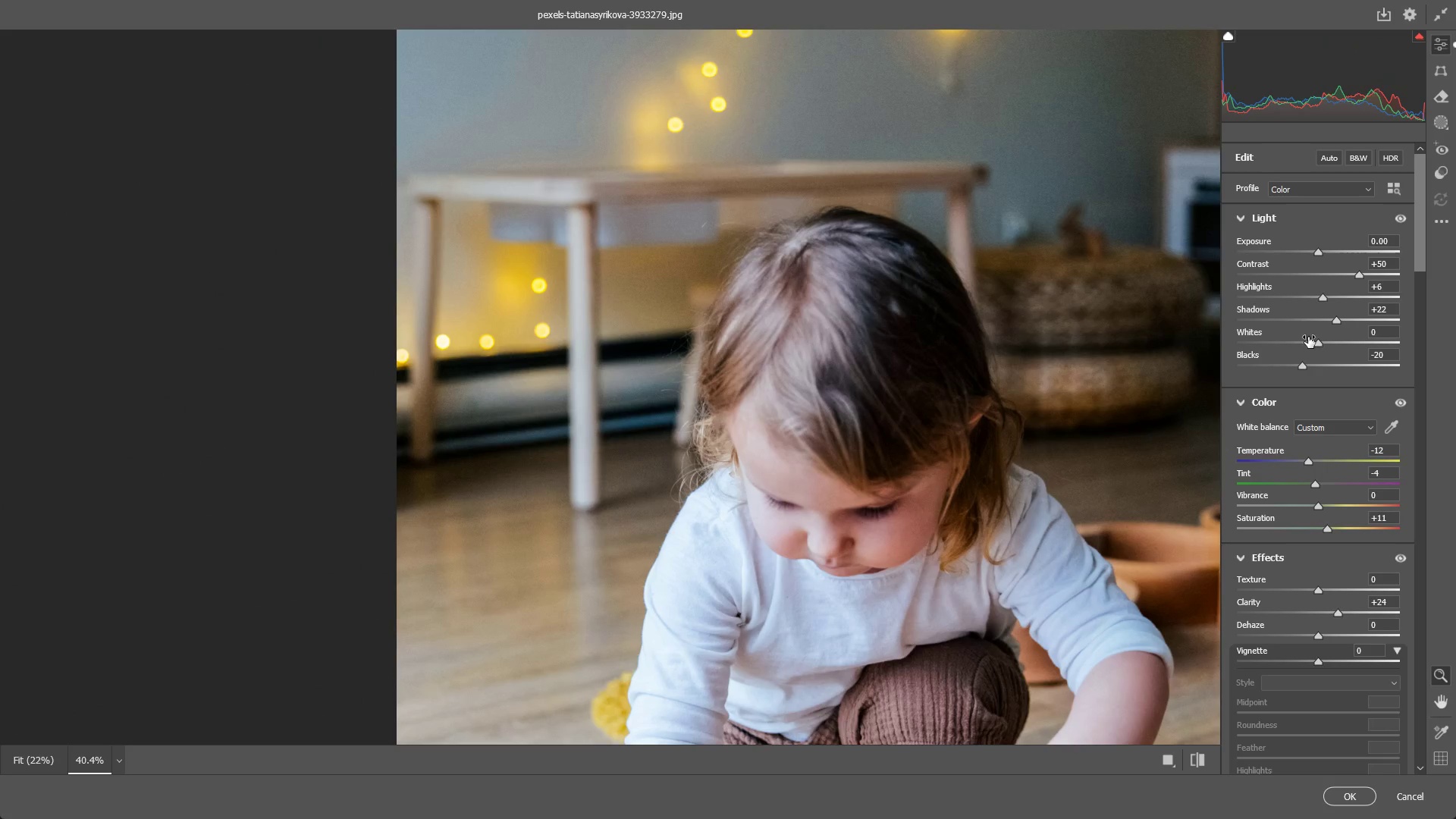 
left_click_drag(start_coordinate=[818, 328], to_coordinate=[887, 415])
 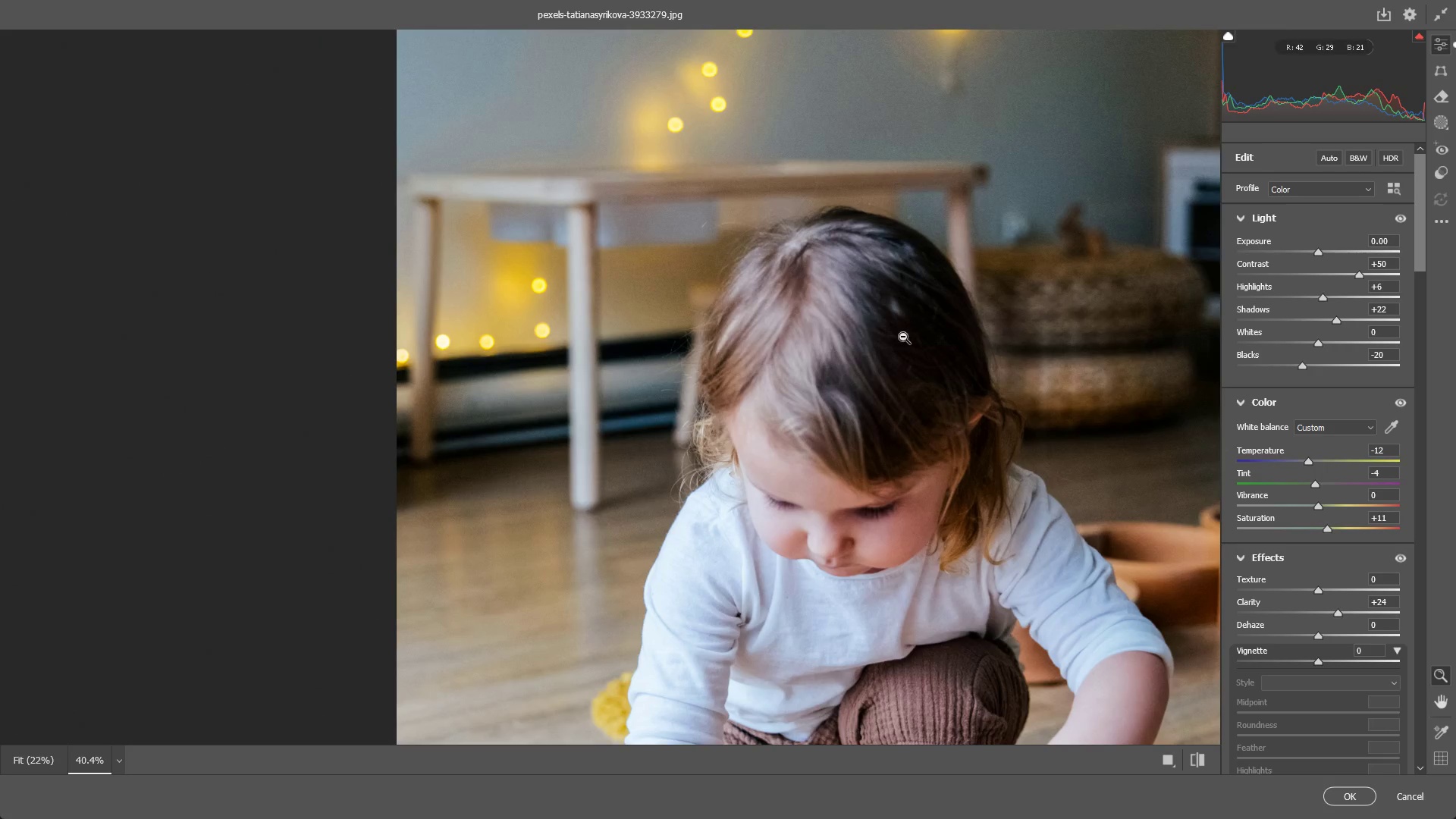 
left_click_drag(start_coordinate=[730, 366], to_coordinate=[805, 371])
 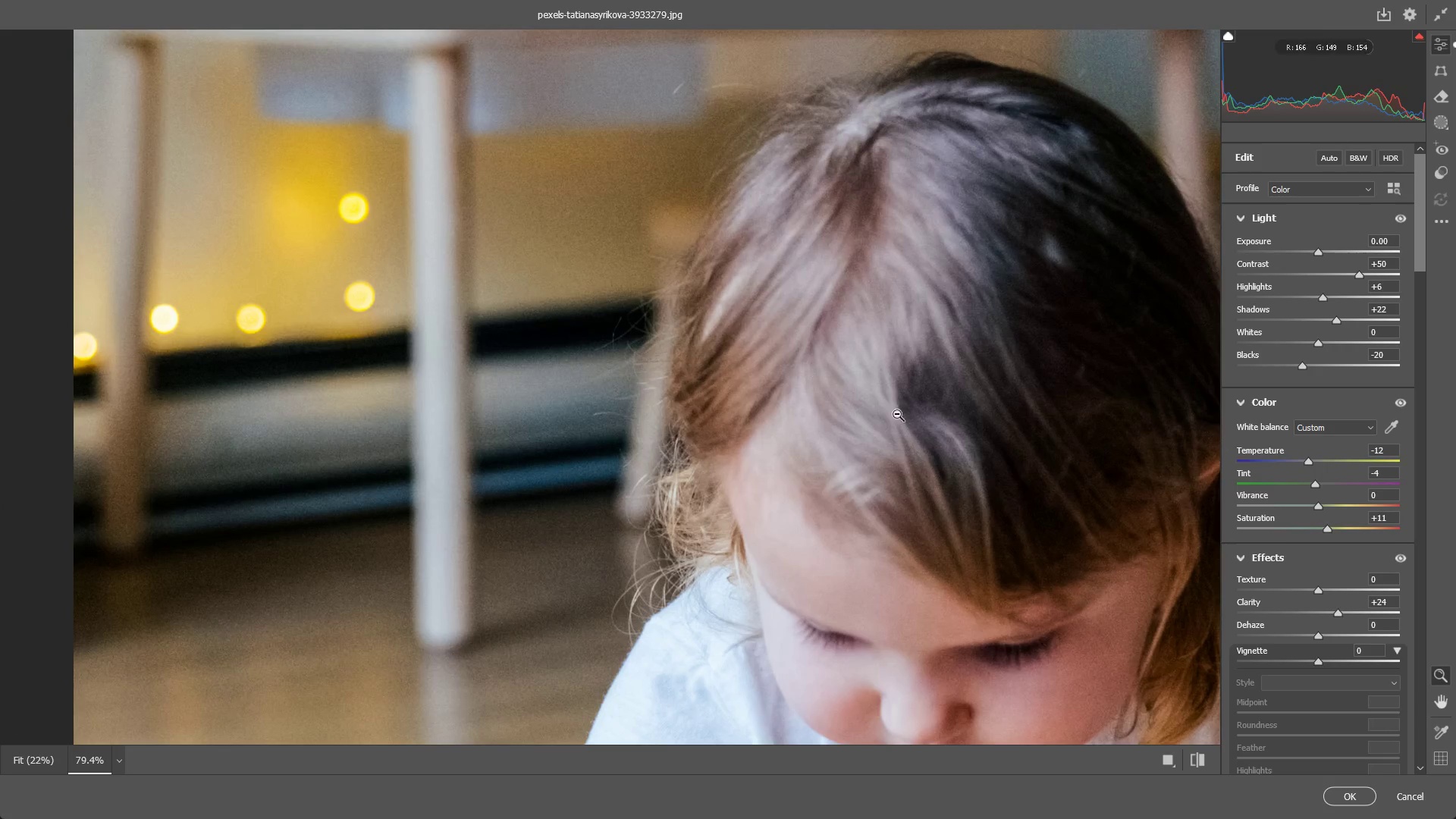 
hold_key(key=Space, duration=0.48)
 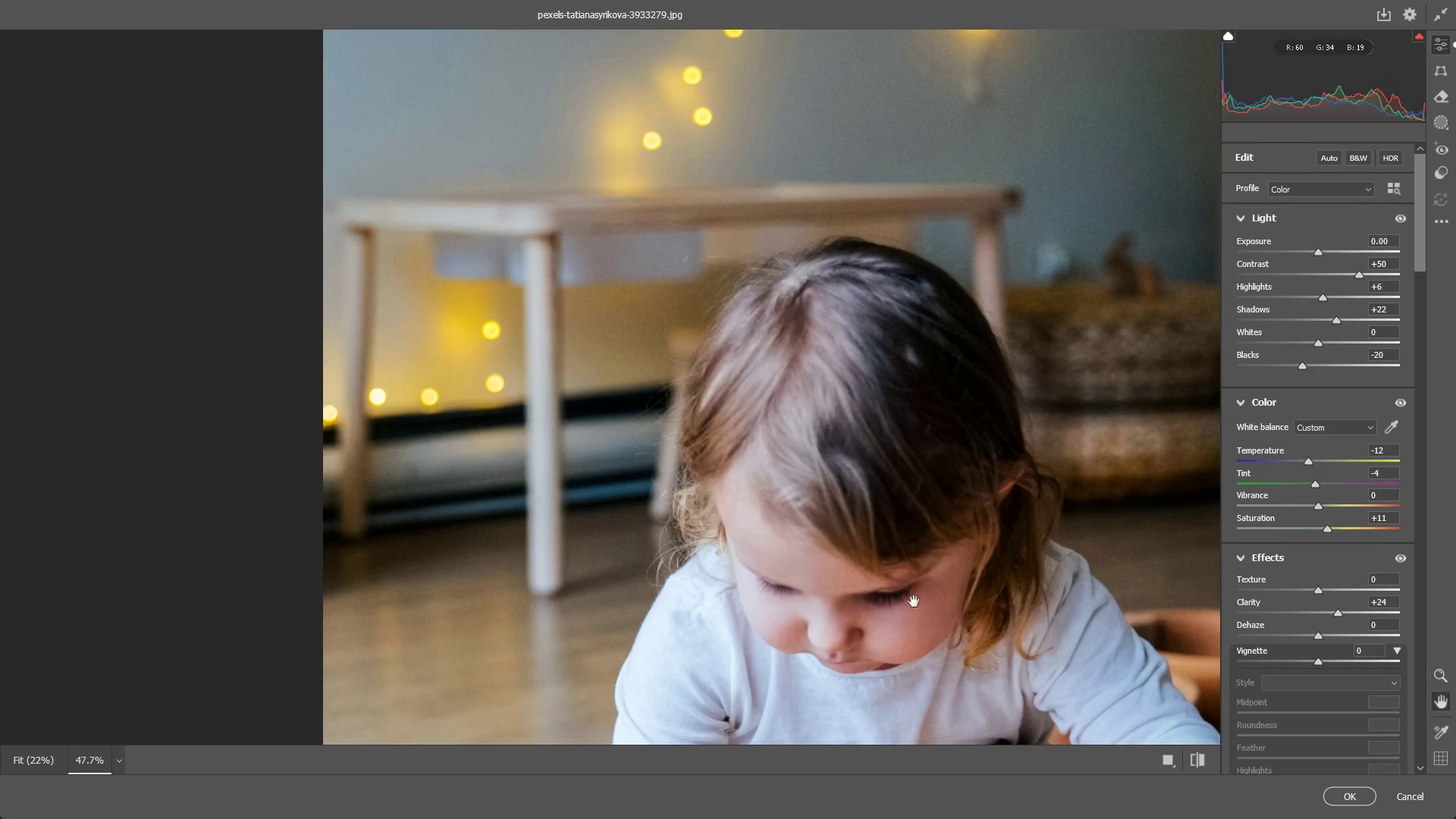 
left_click_drag(start_coordinate=[933, 424], to_coordinate=[798, 419])
 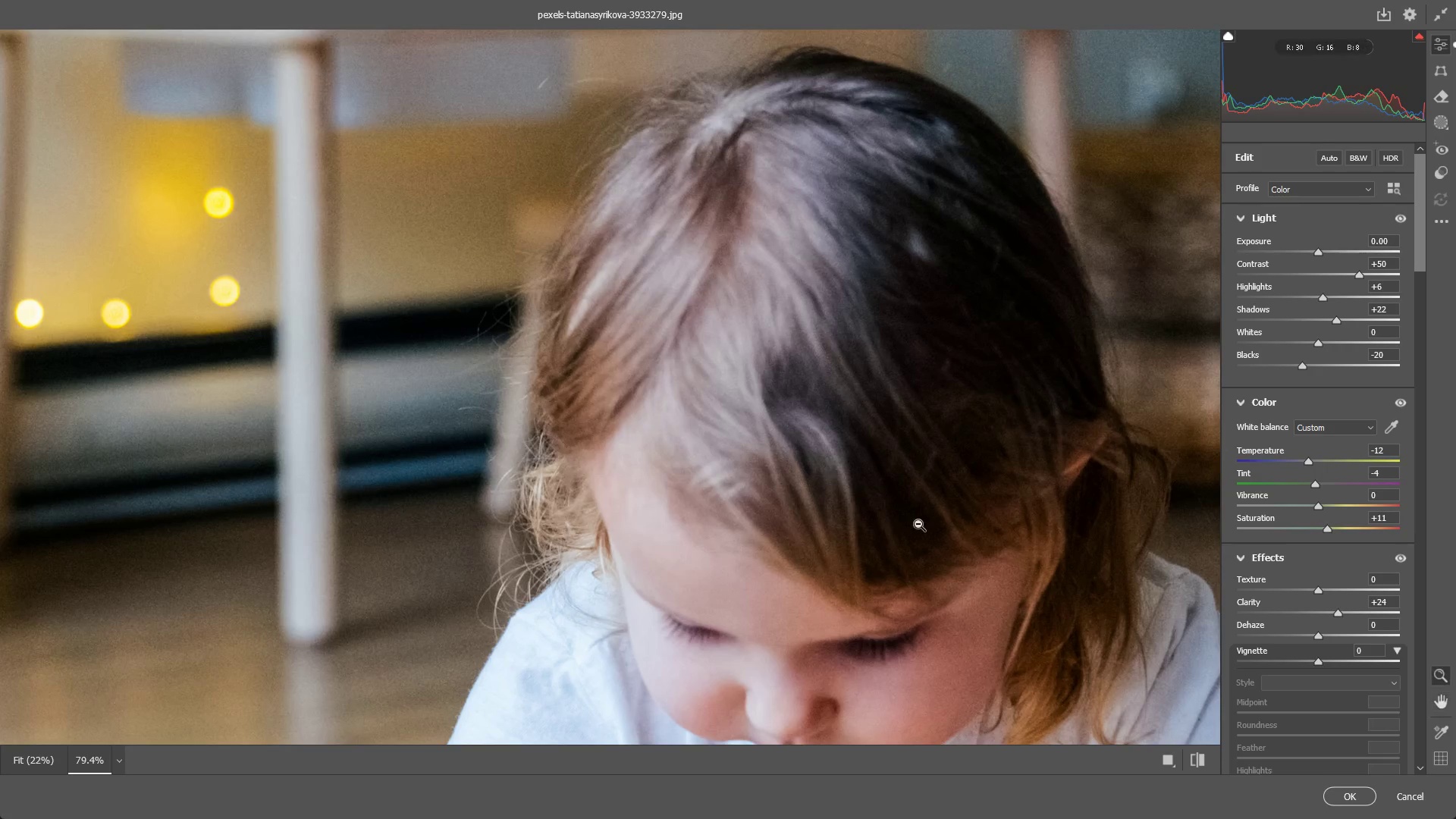 
left_click_drag(start_coordinate=[902, 523], to_coordinate=[846, 526])